 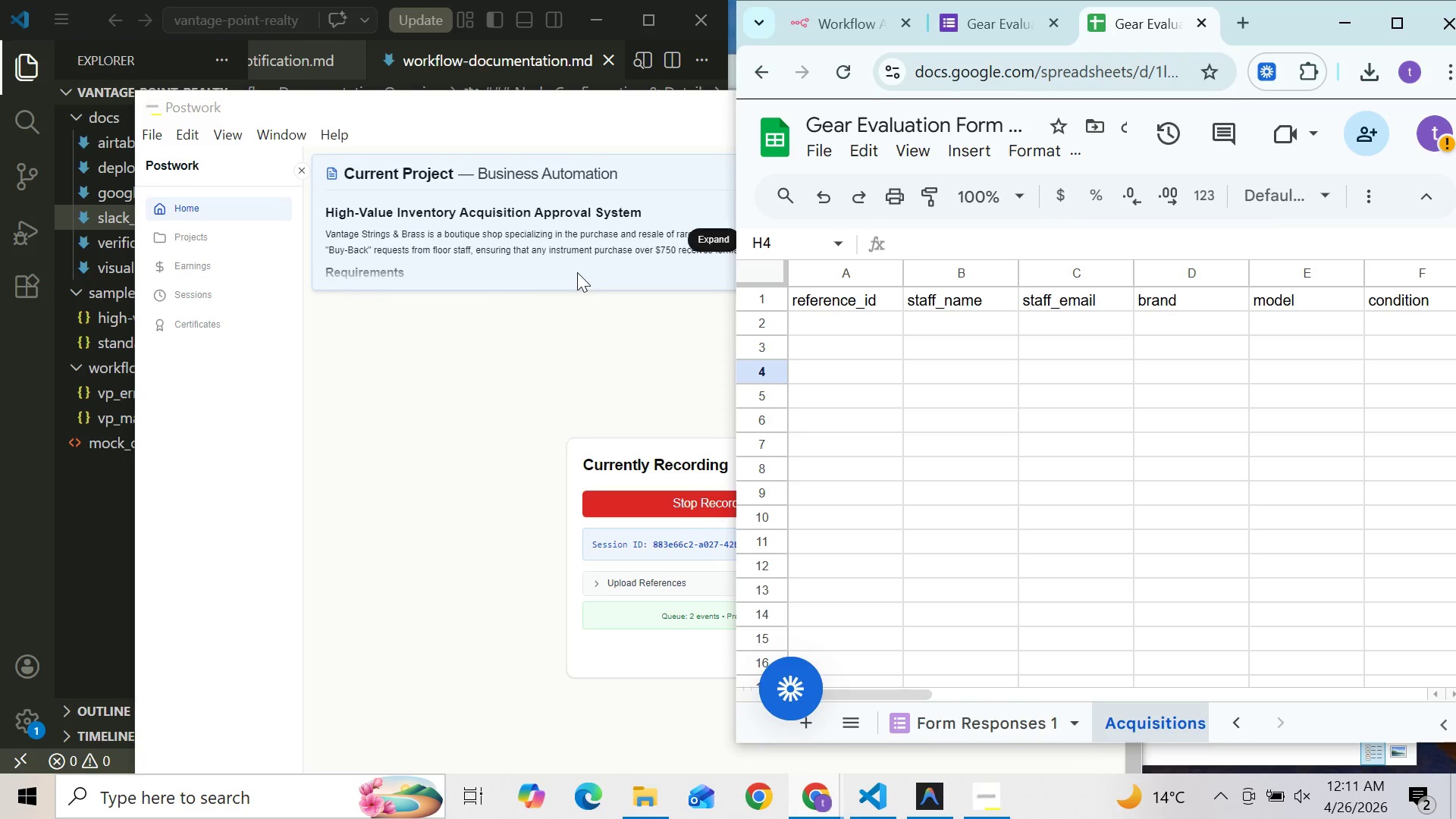 
left_click([96, 477])
 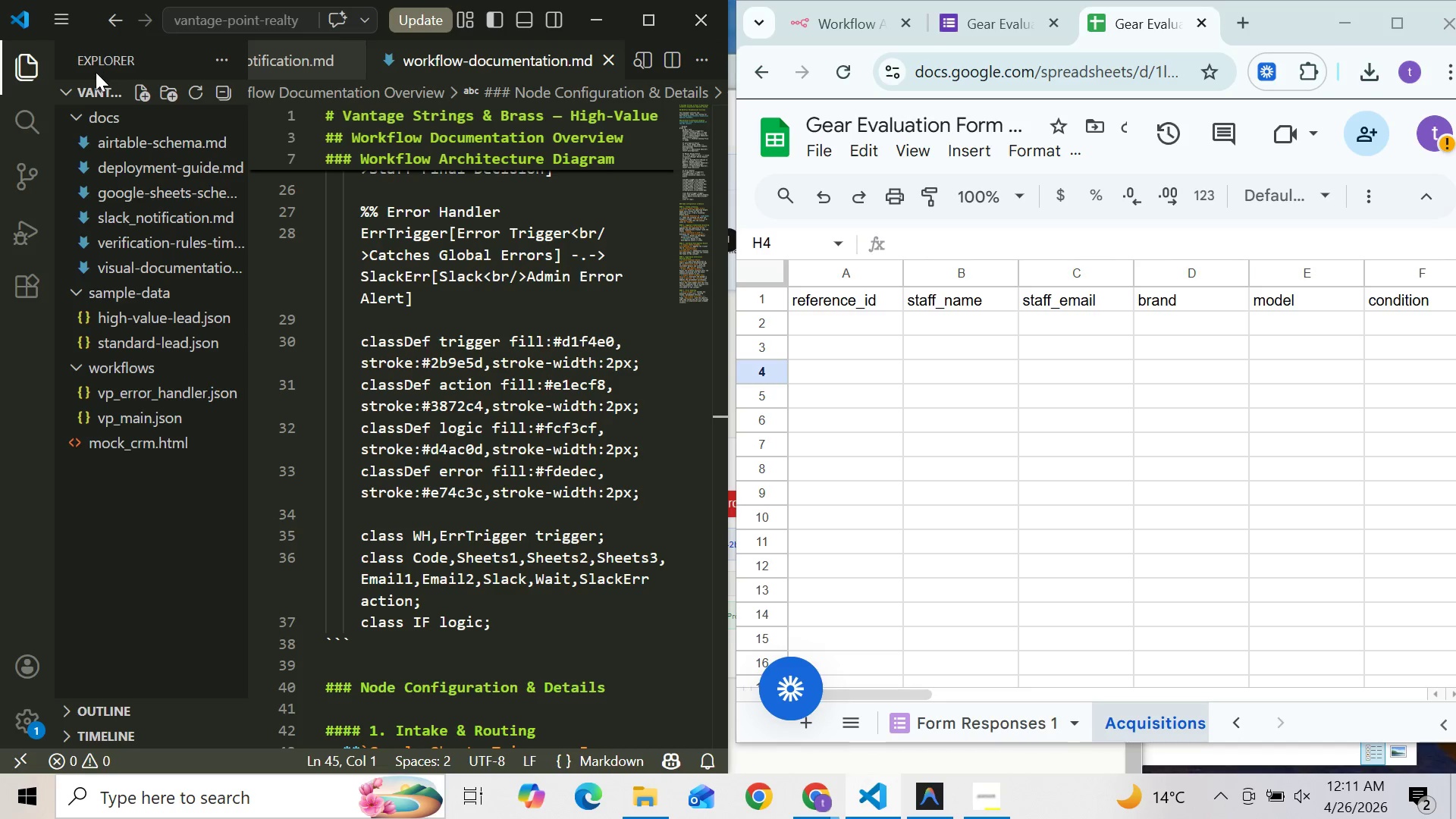 
left_click([74, 84])
 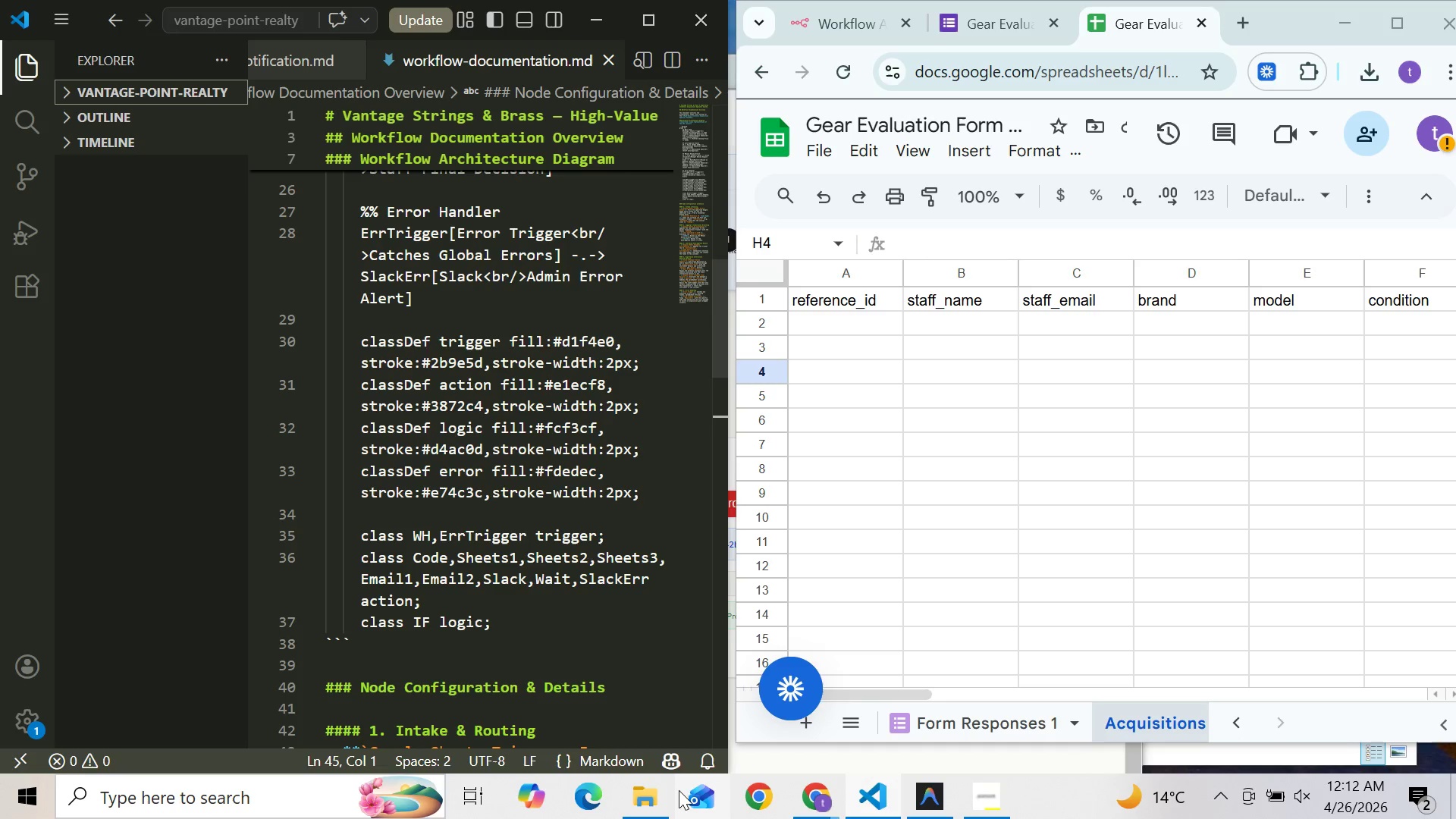 
left_click([652, 796])
 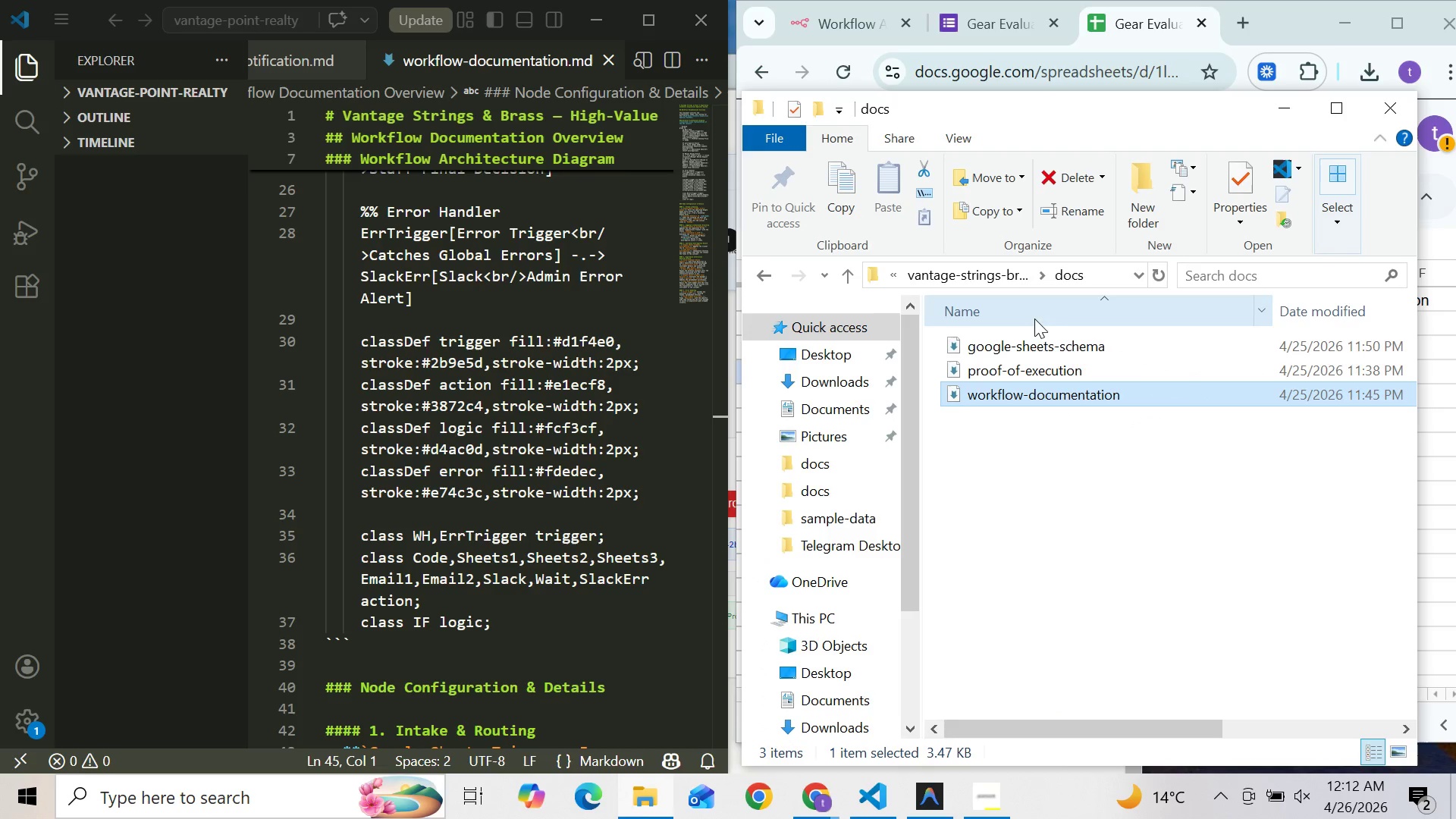 
wait(5.66)
 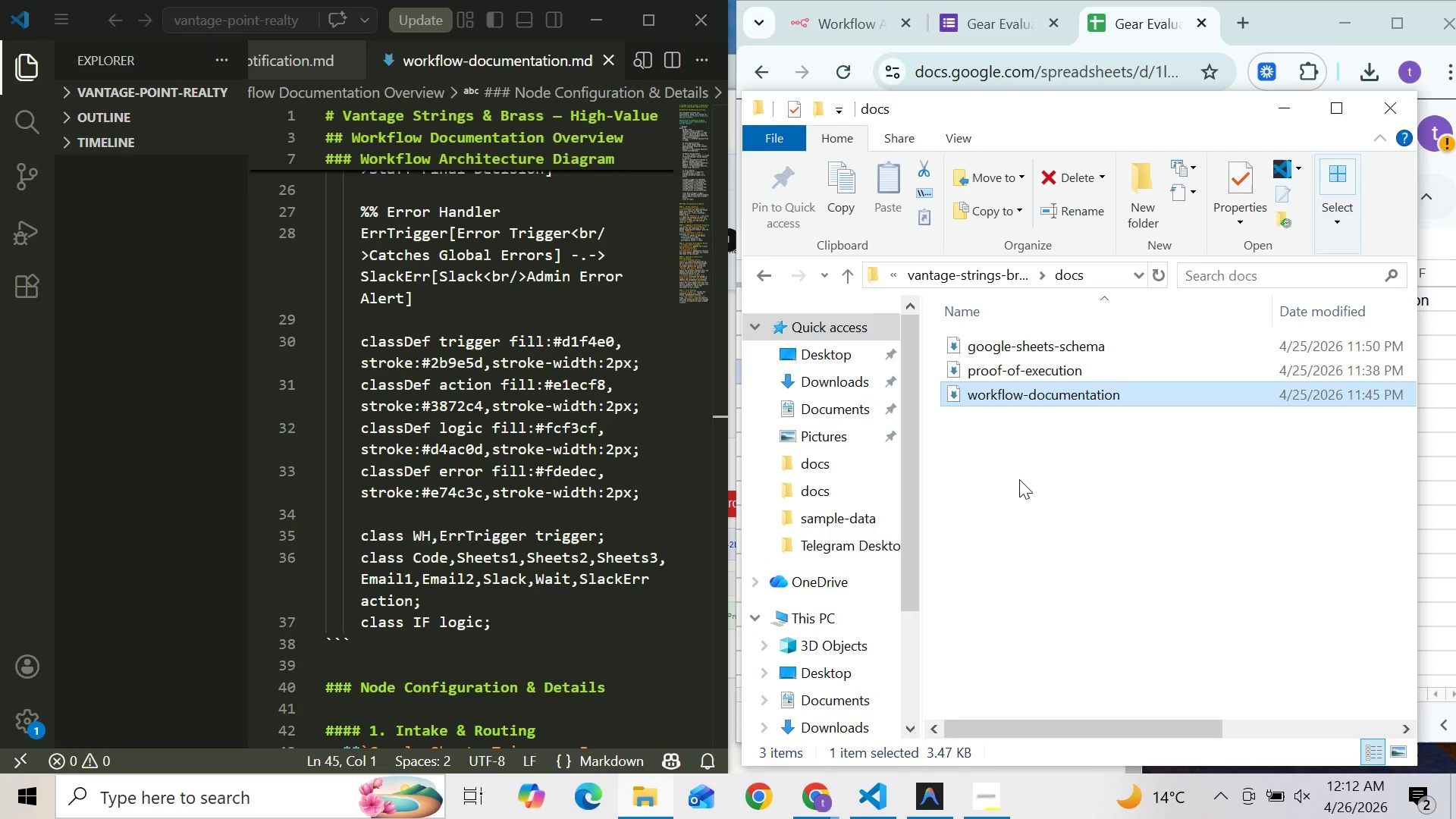 
double_click([1060, 368])
 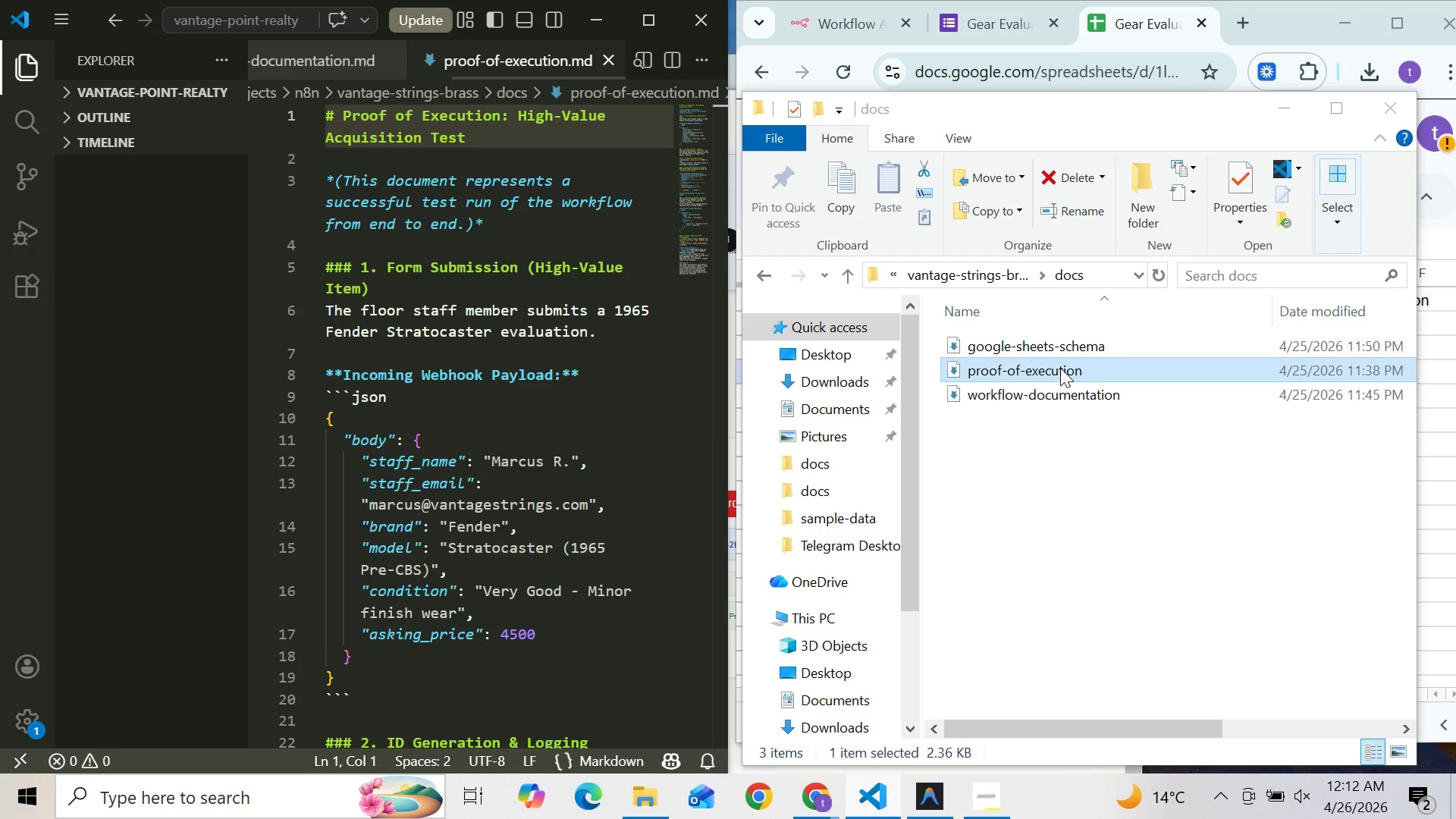 
left_click([591, 463])
 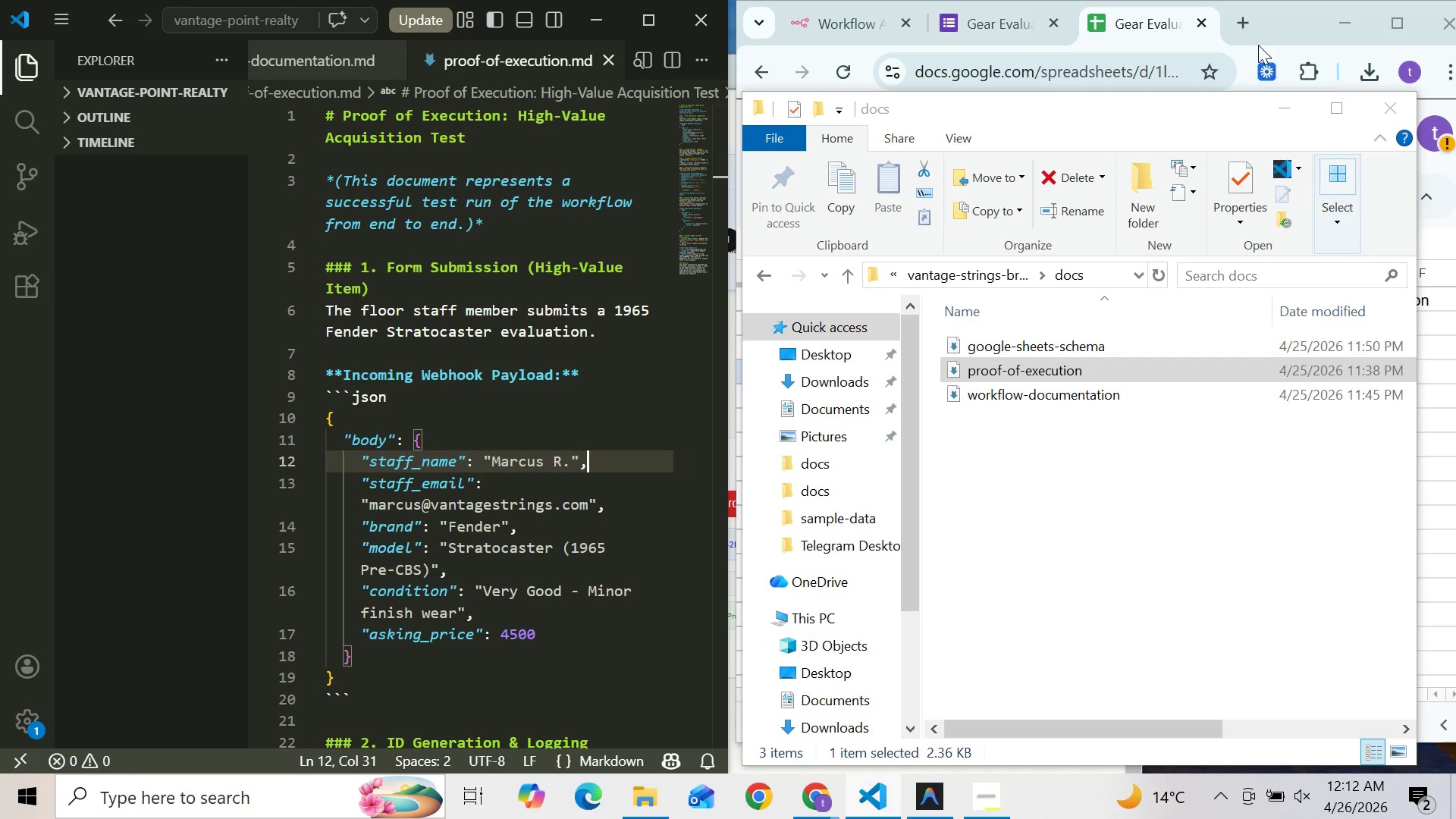 
left_click_drag(start_coordinate=[1269, 27], to_coordinate=[1278, 60])
 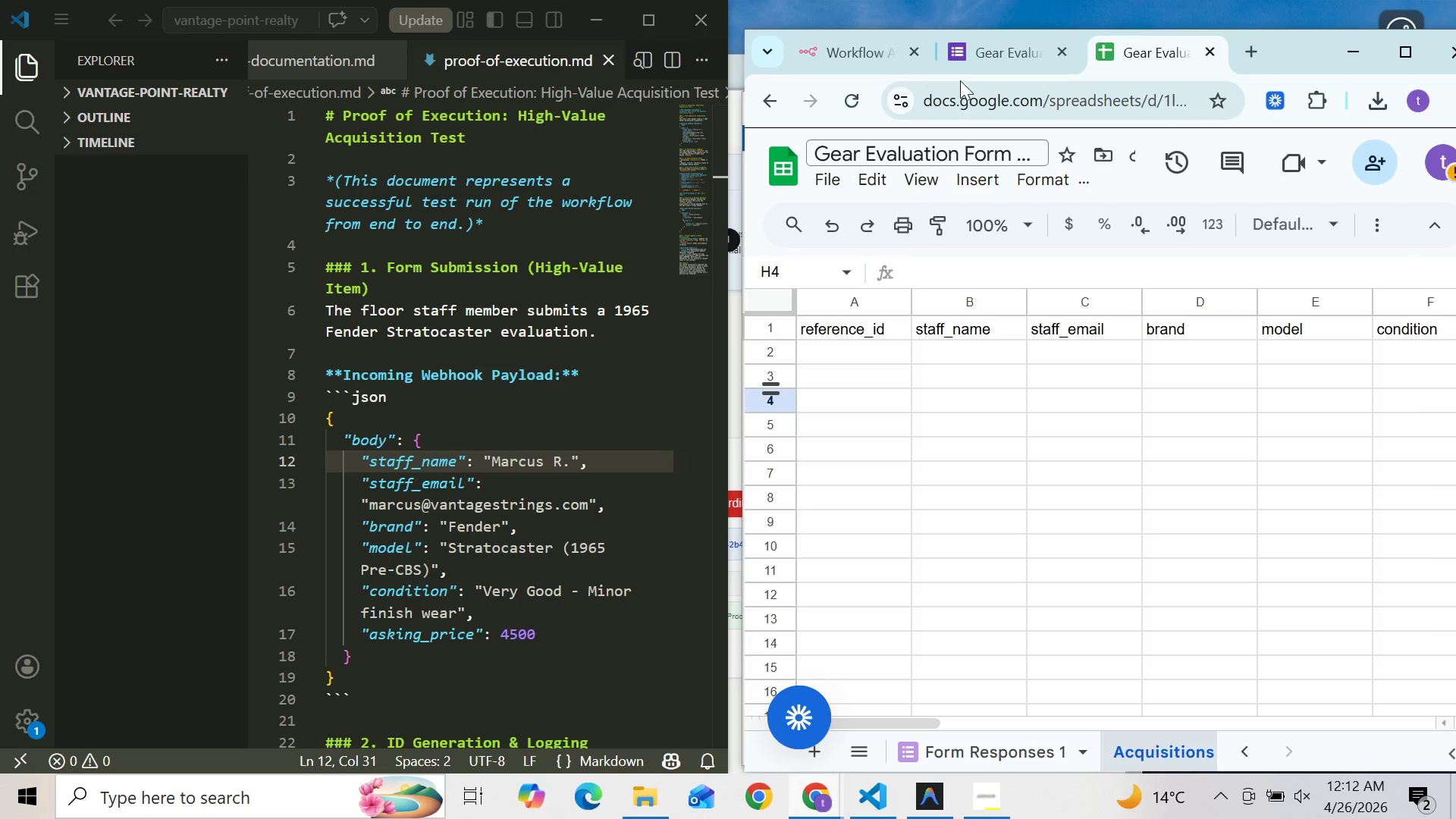 
left_click([868, 61])
 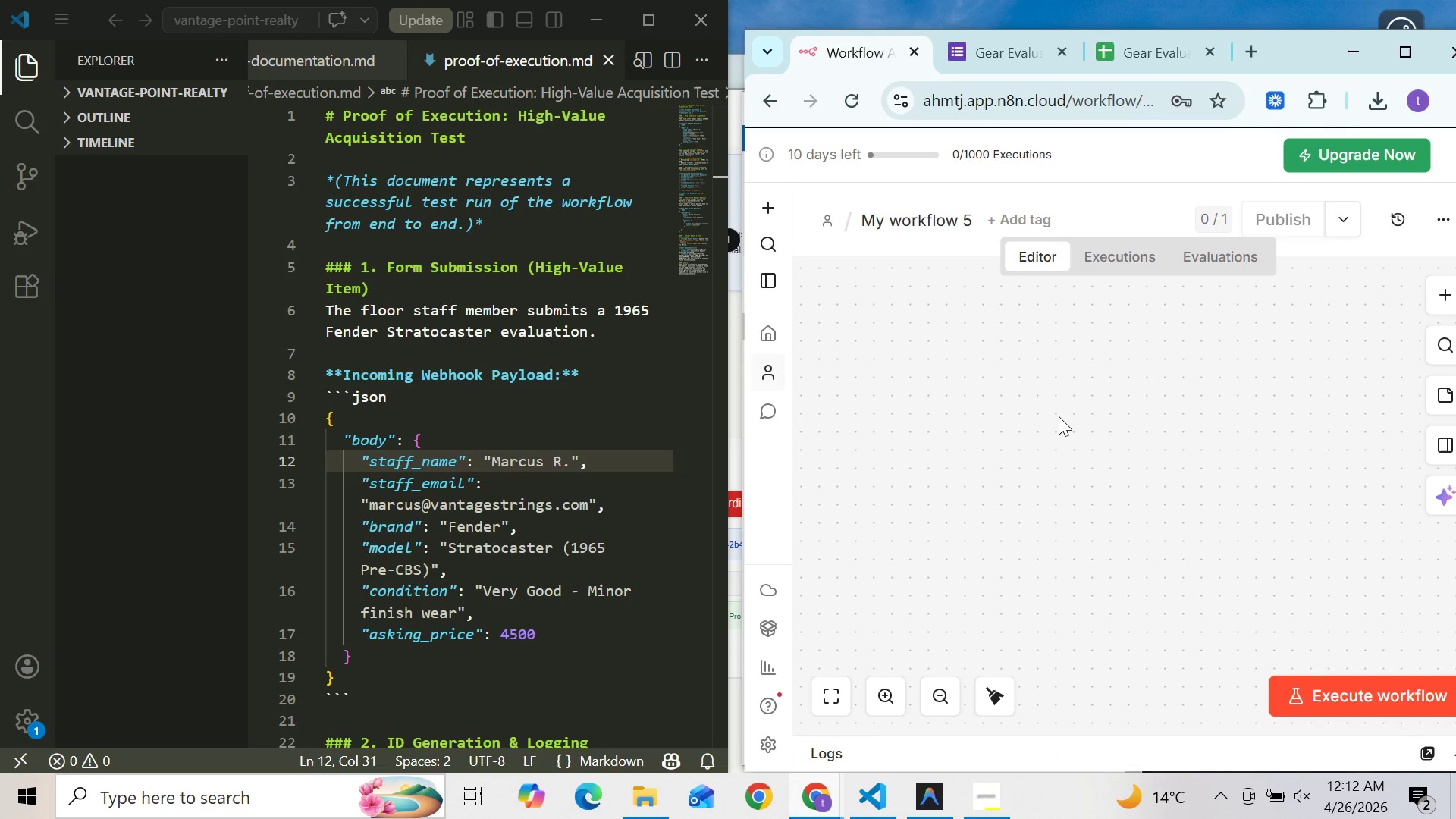 
key(Meta+V)
 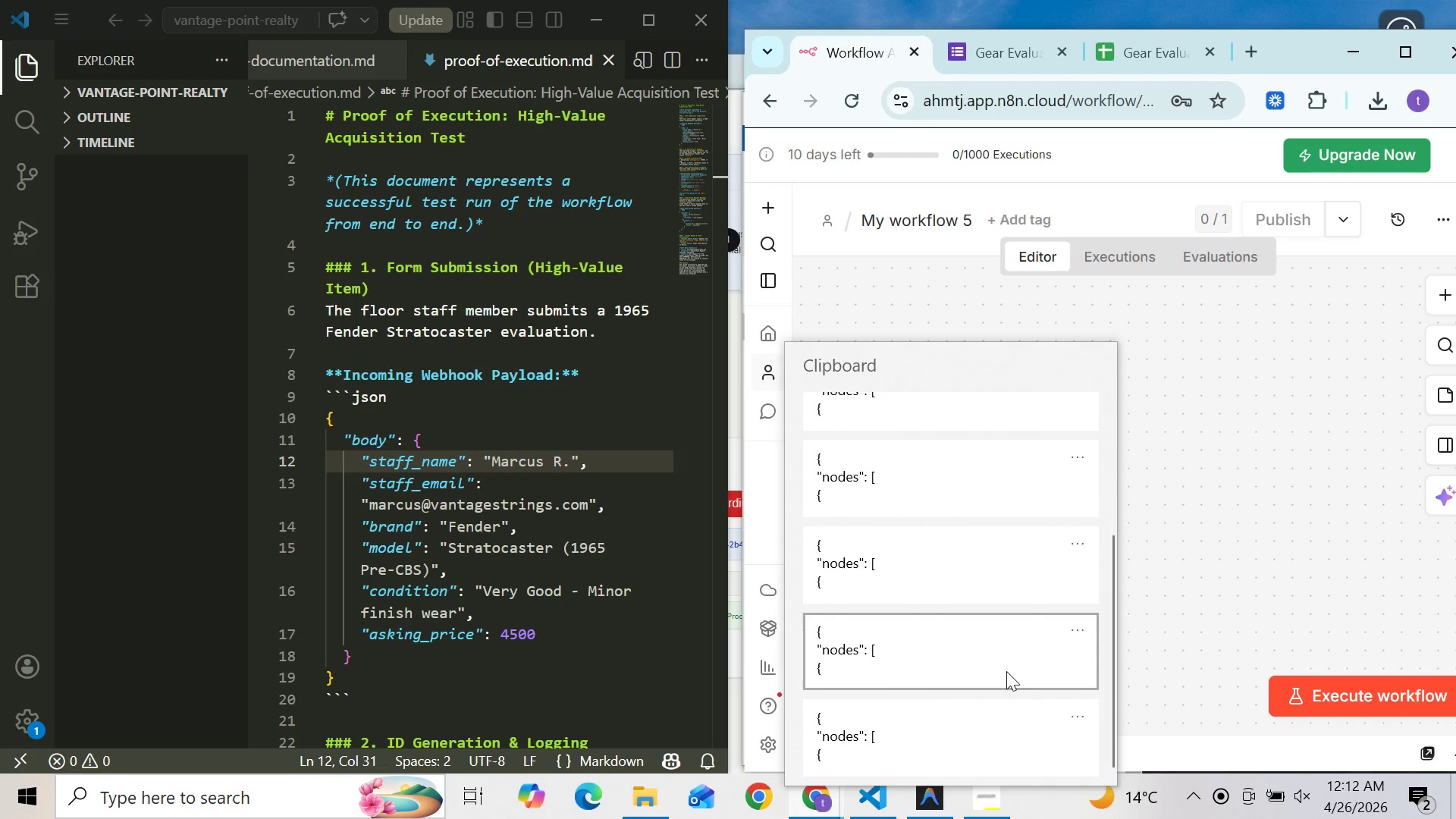 
left_click([940, 717])
 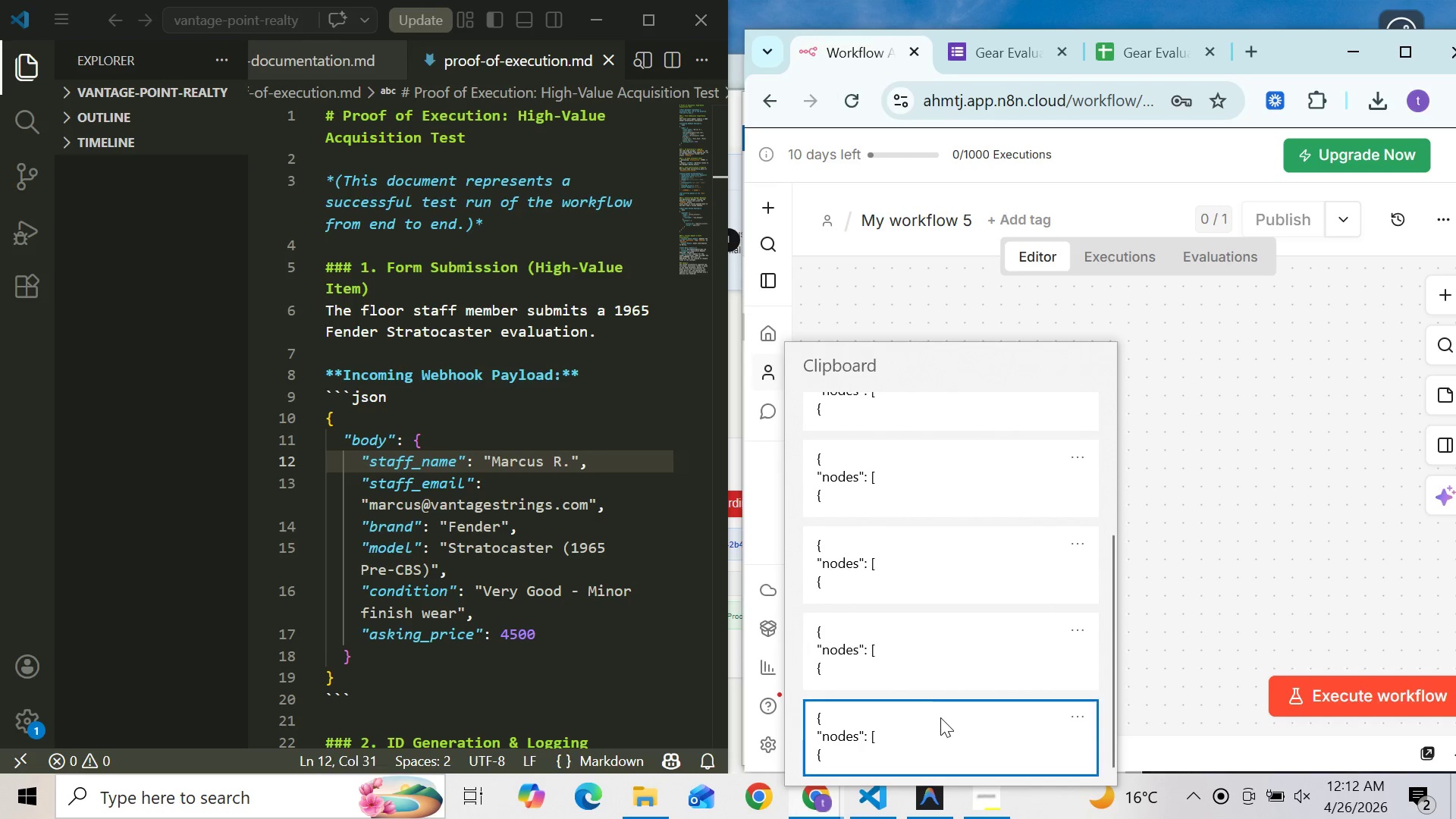 
key(Control+ControlLeft)
 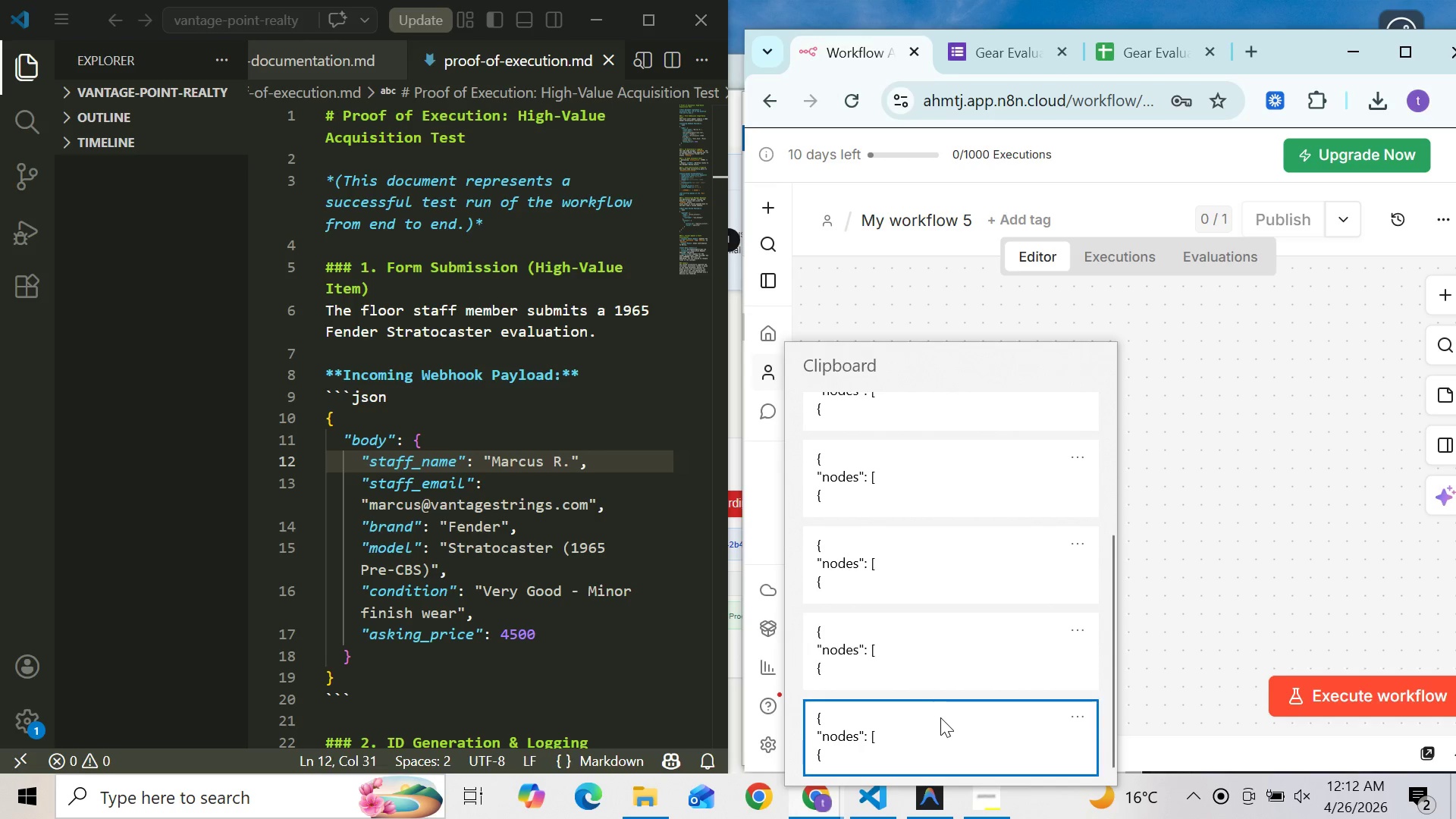 
key(Control+V)
 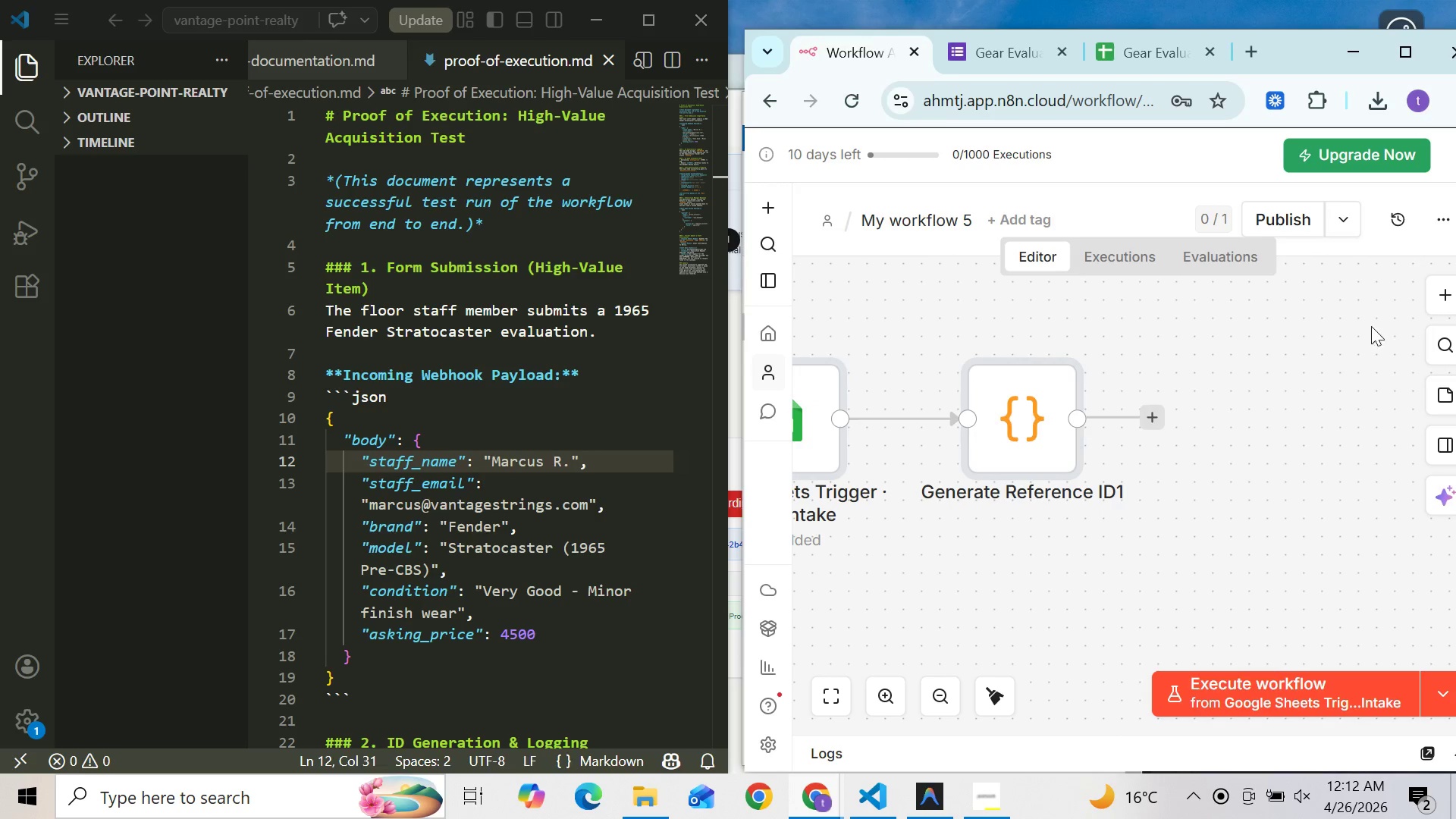 
left_click([1404, 60])
 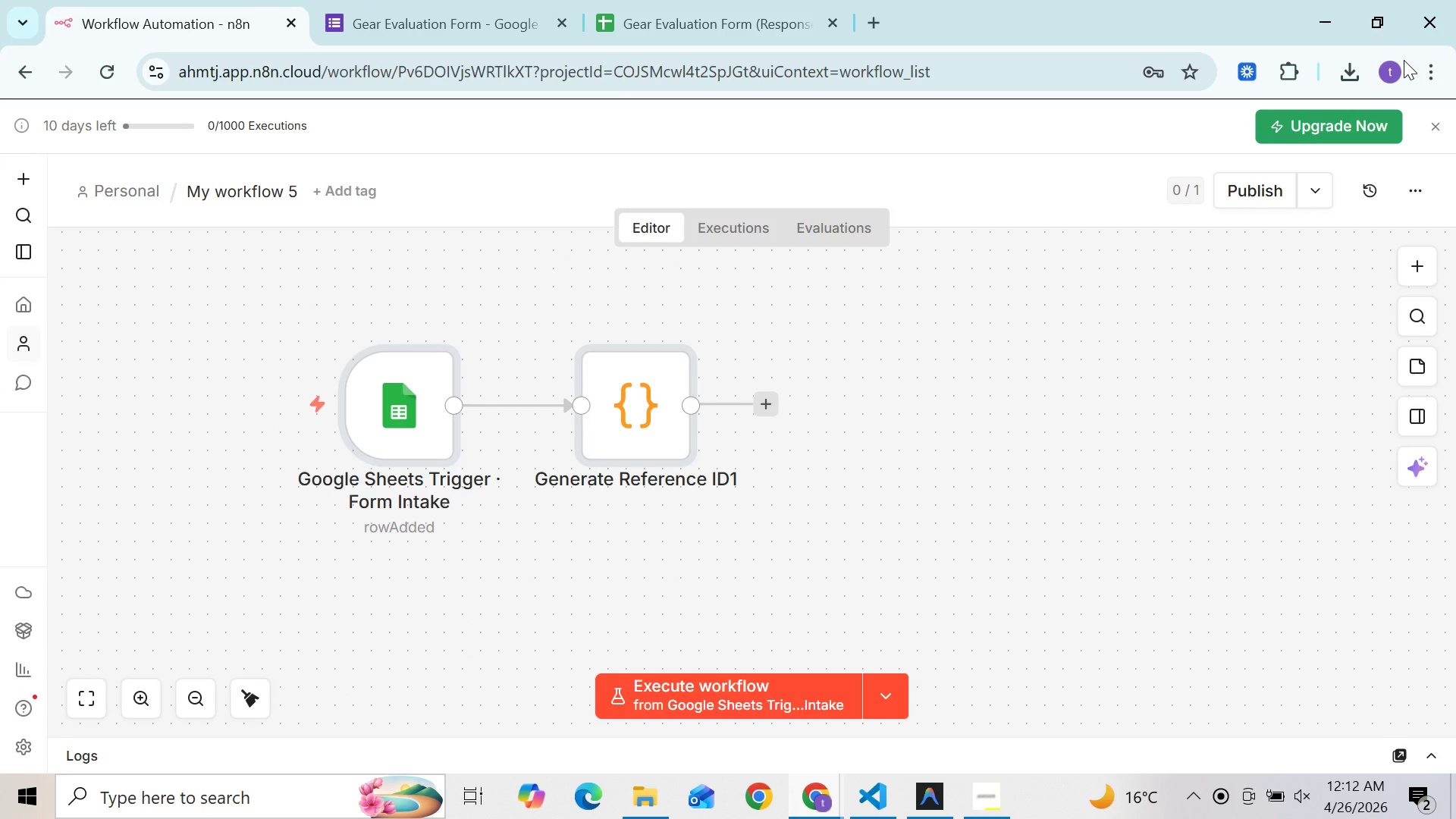 
wait(11.64)
 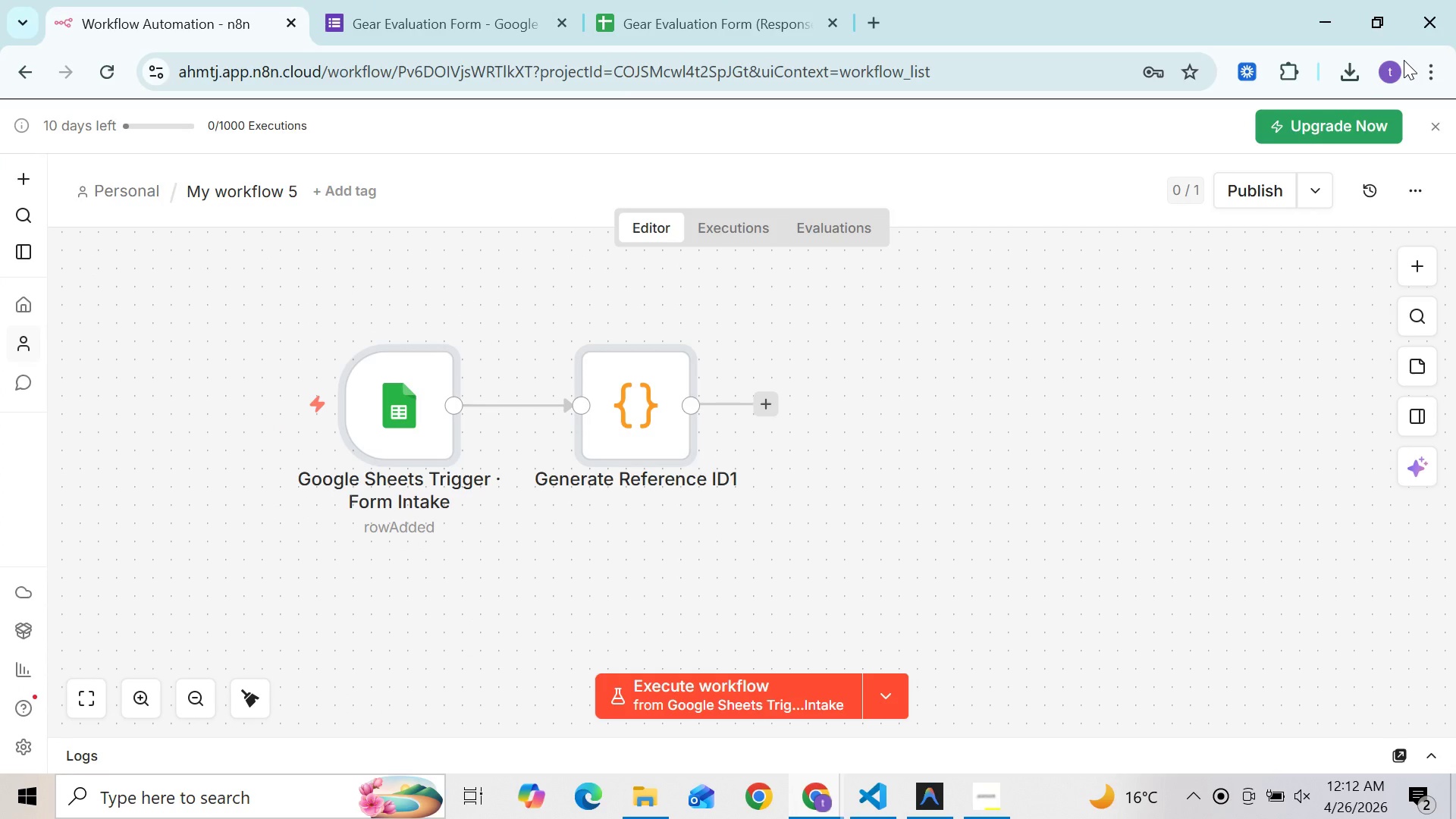 
left_click([959, 403])
 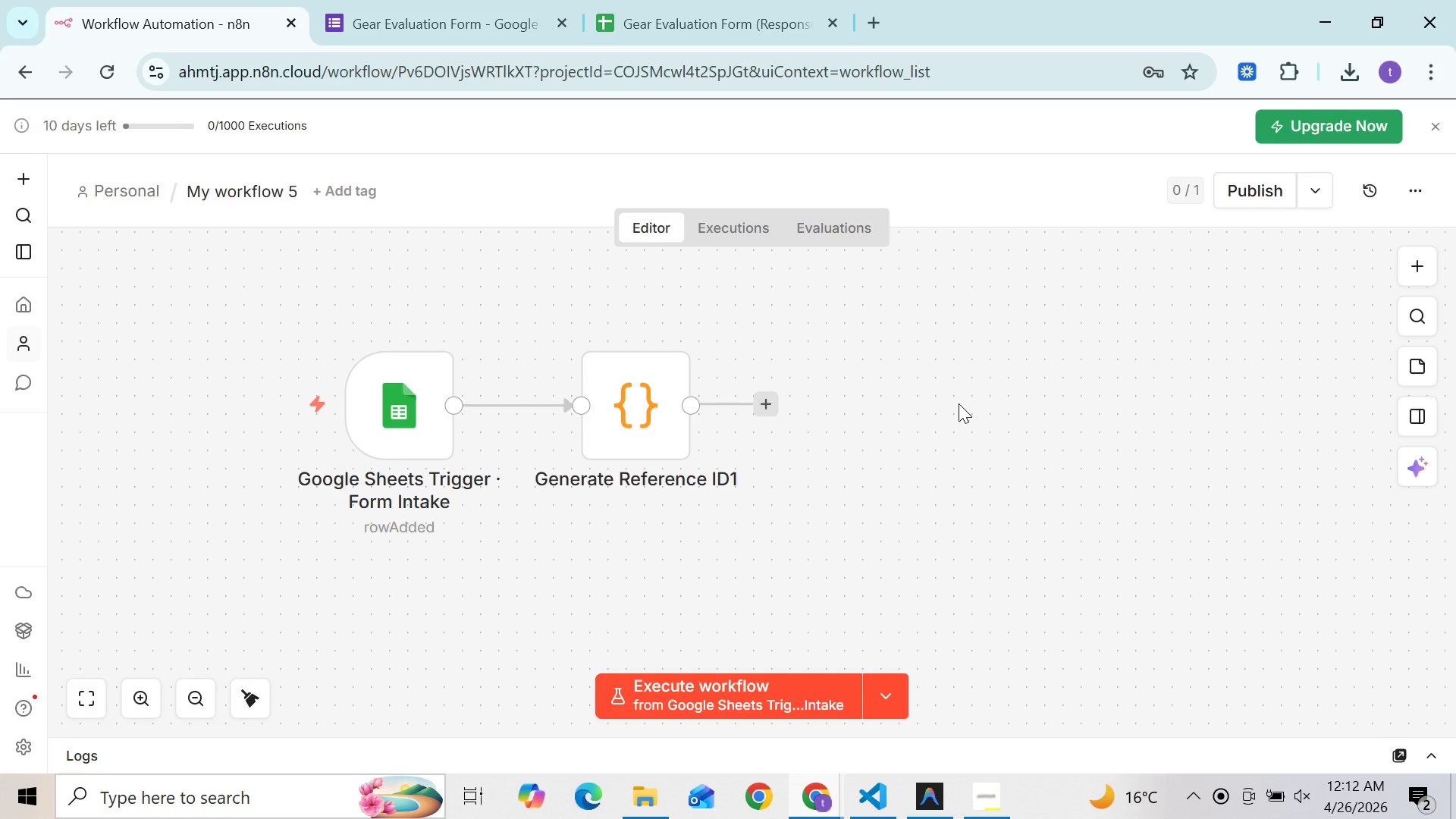 
key(Meta+V)
 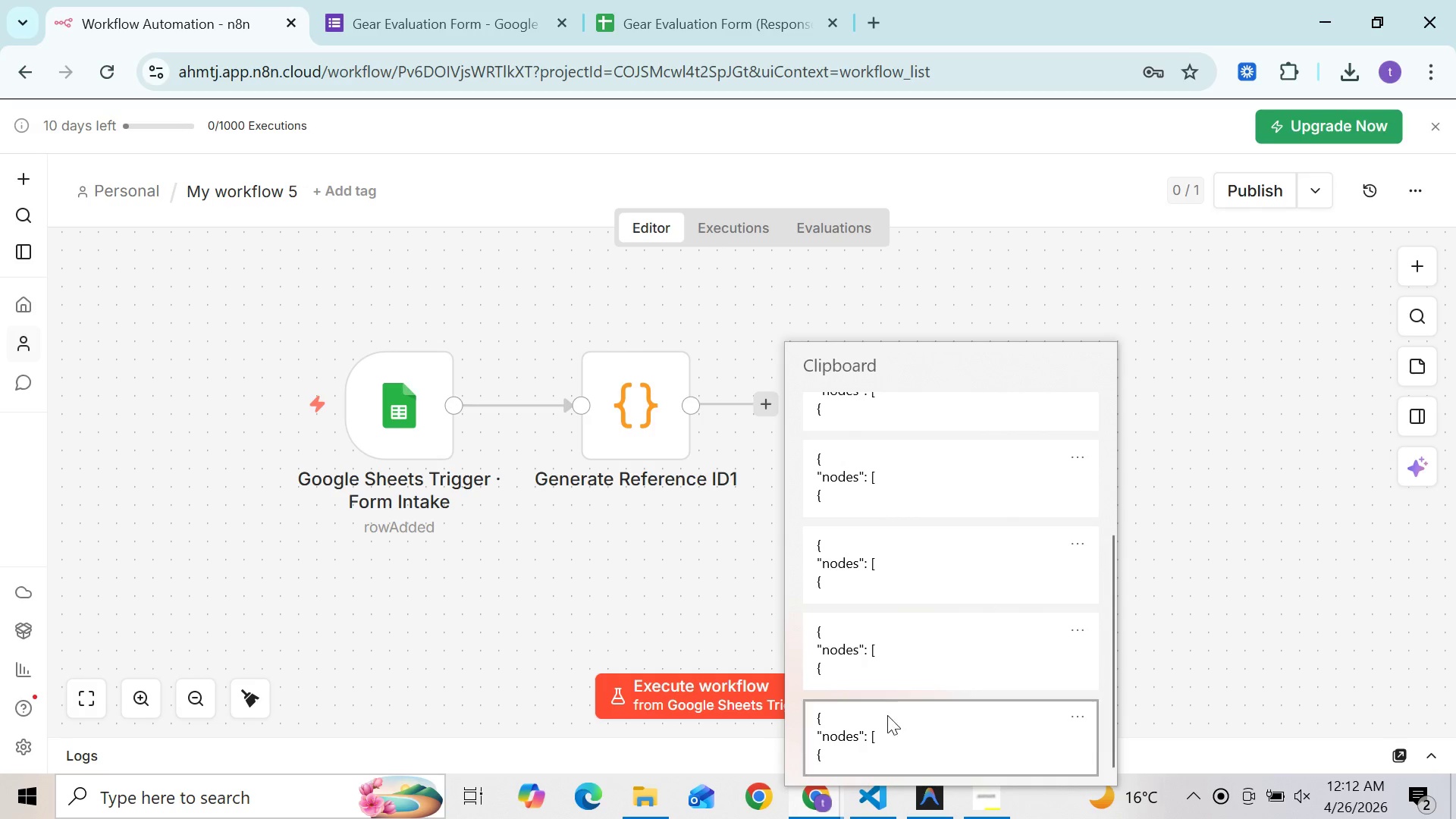 
left_click([877, 652])
 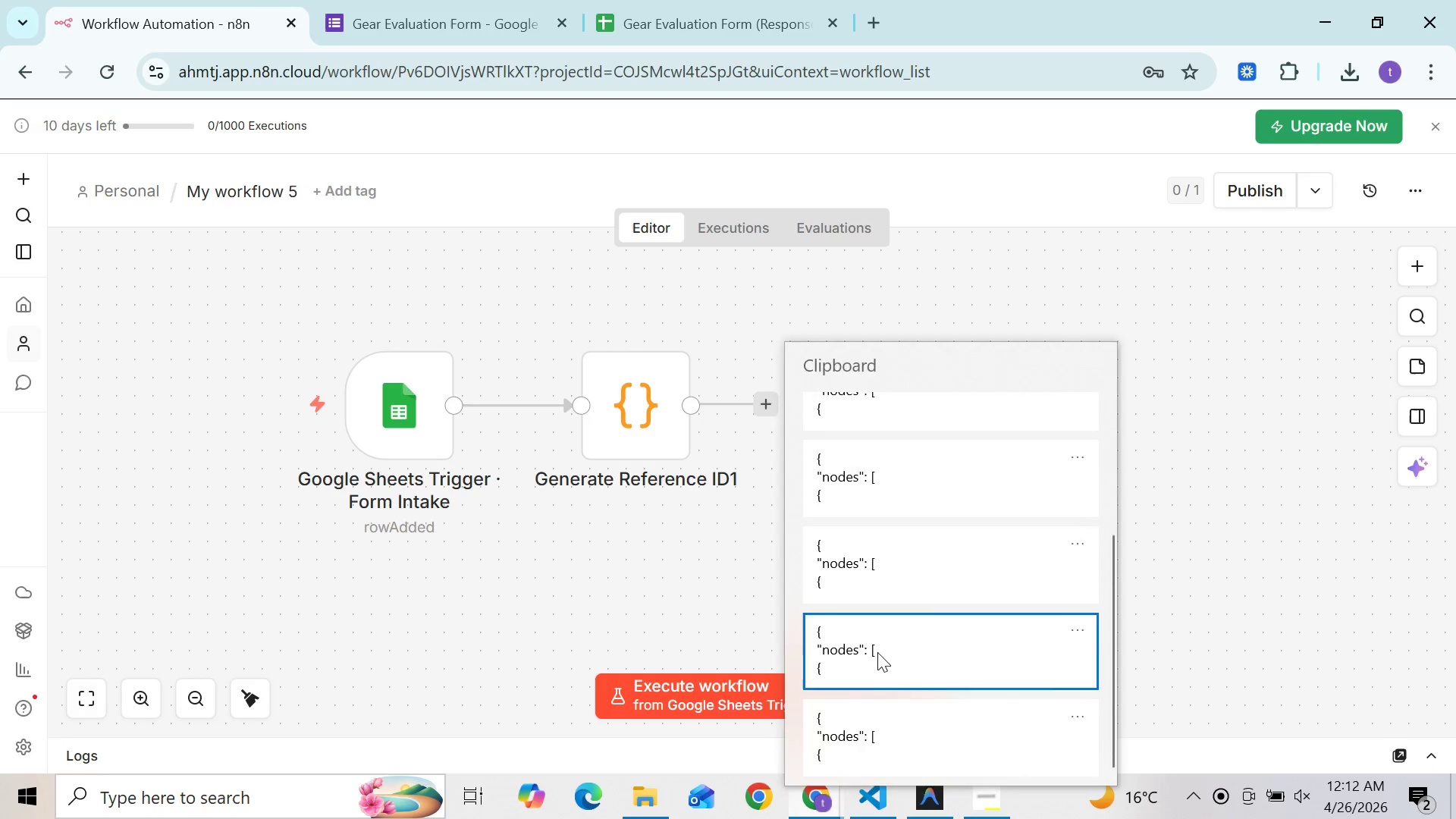 
key(Control+ControlLeft)
 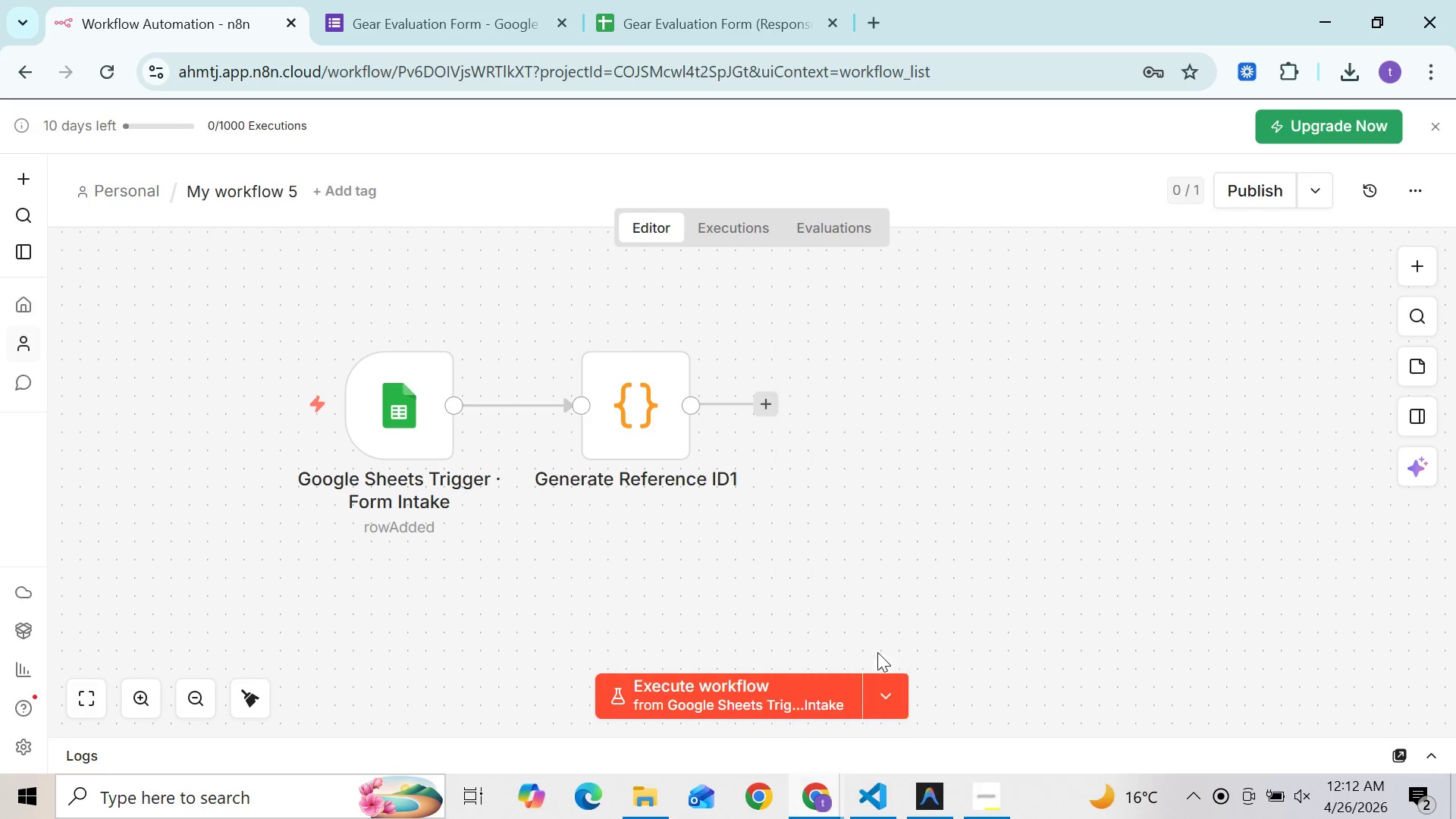 
hold_key(key=V, duration=8.75)
 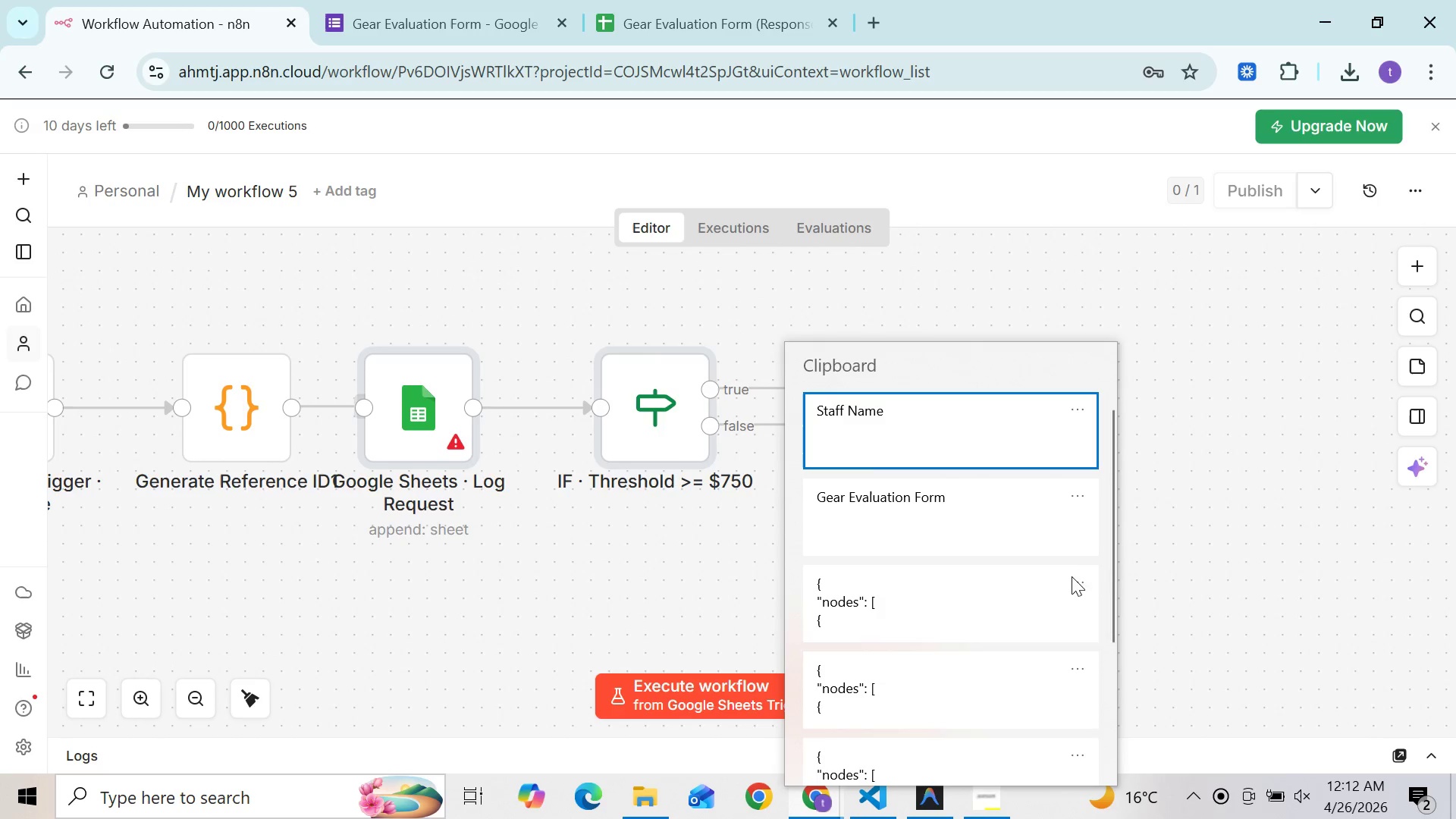 
left_click_drag(start_coordinate=[1044, 488], to_coordinate=[830, 422])
 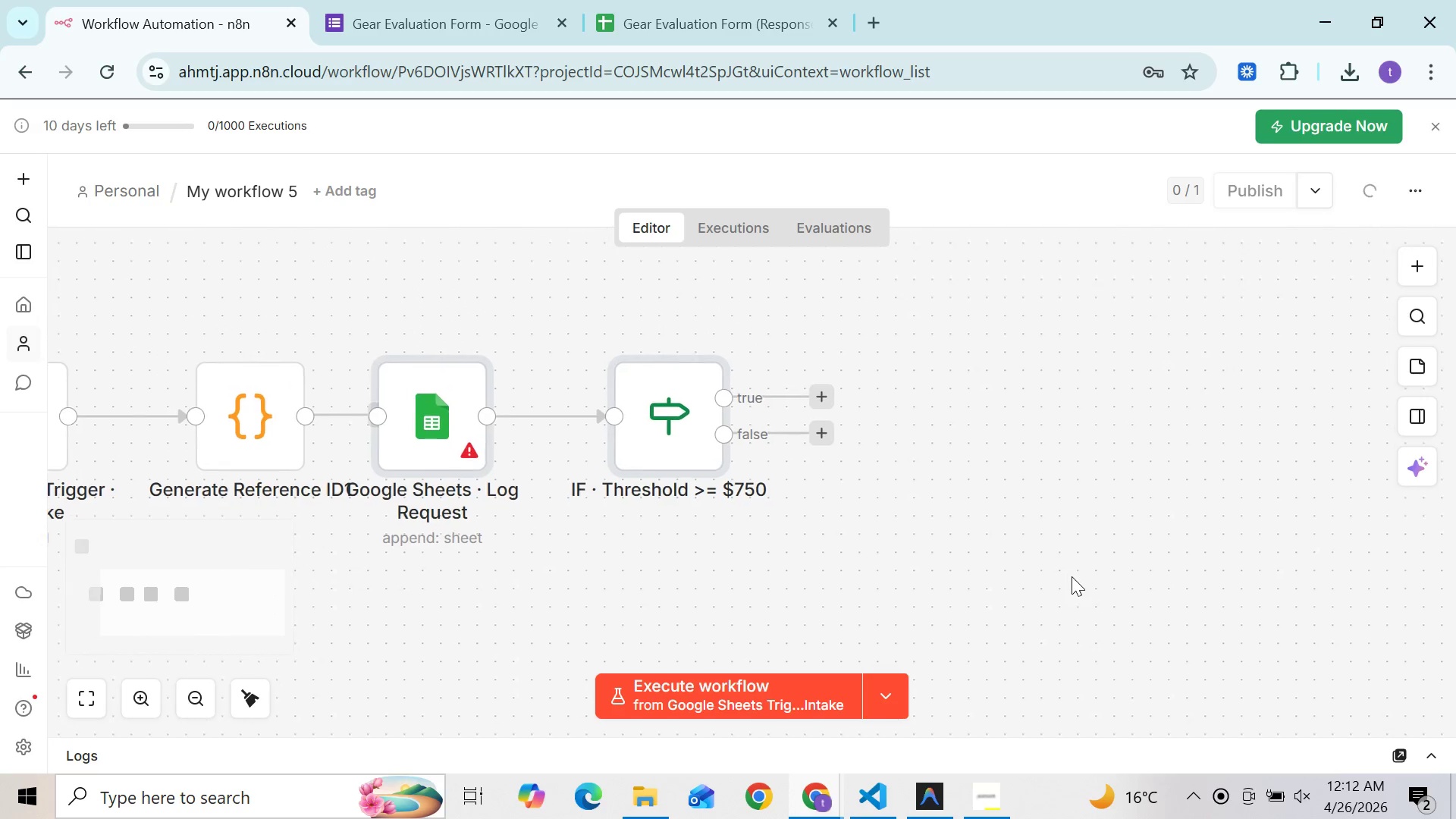 
hold_key(key=MetaLeft, duration=0.42)
 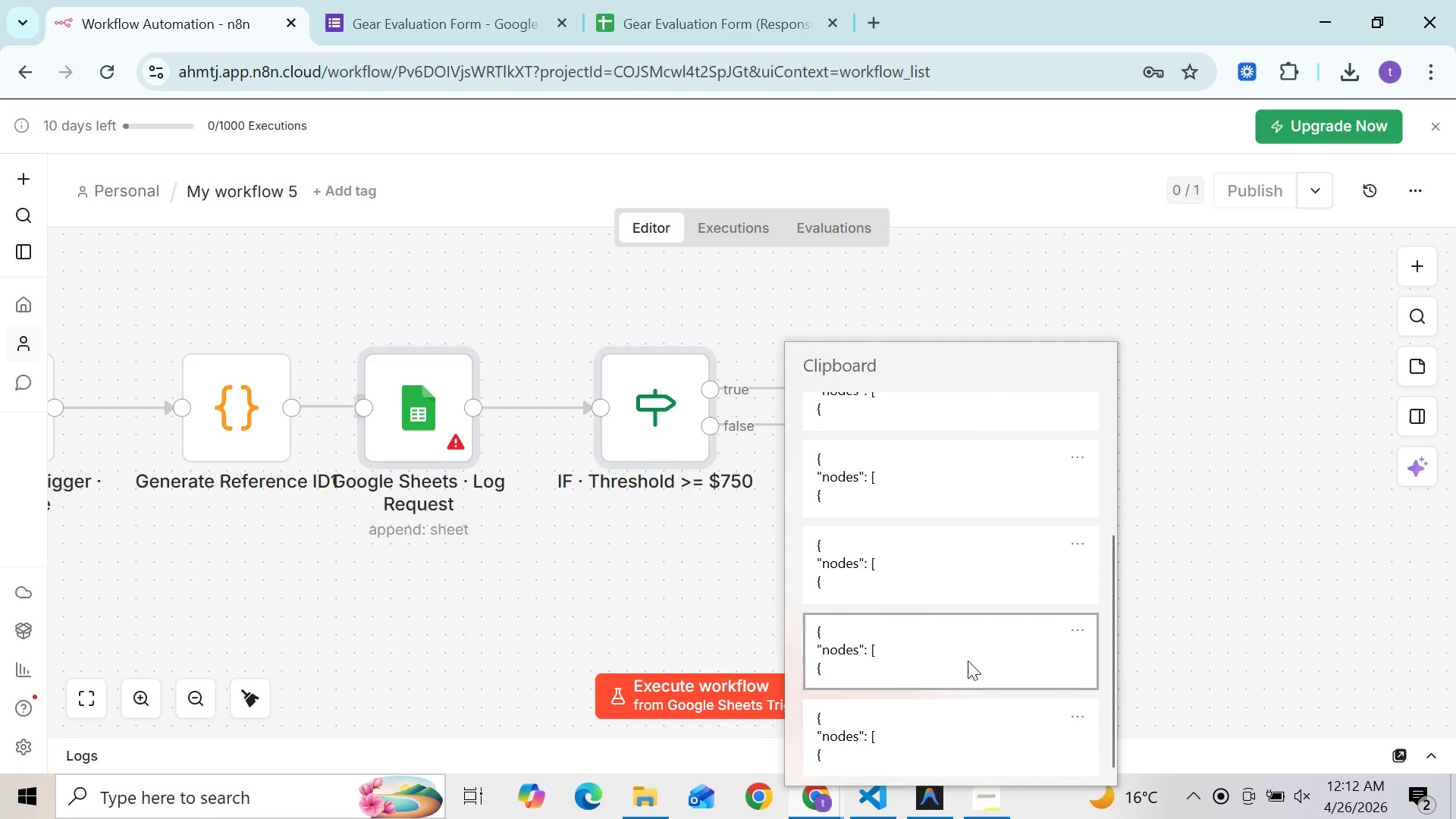 
left_click([961, 588])
 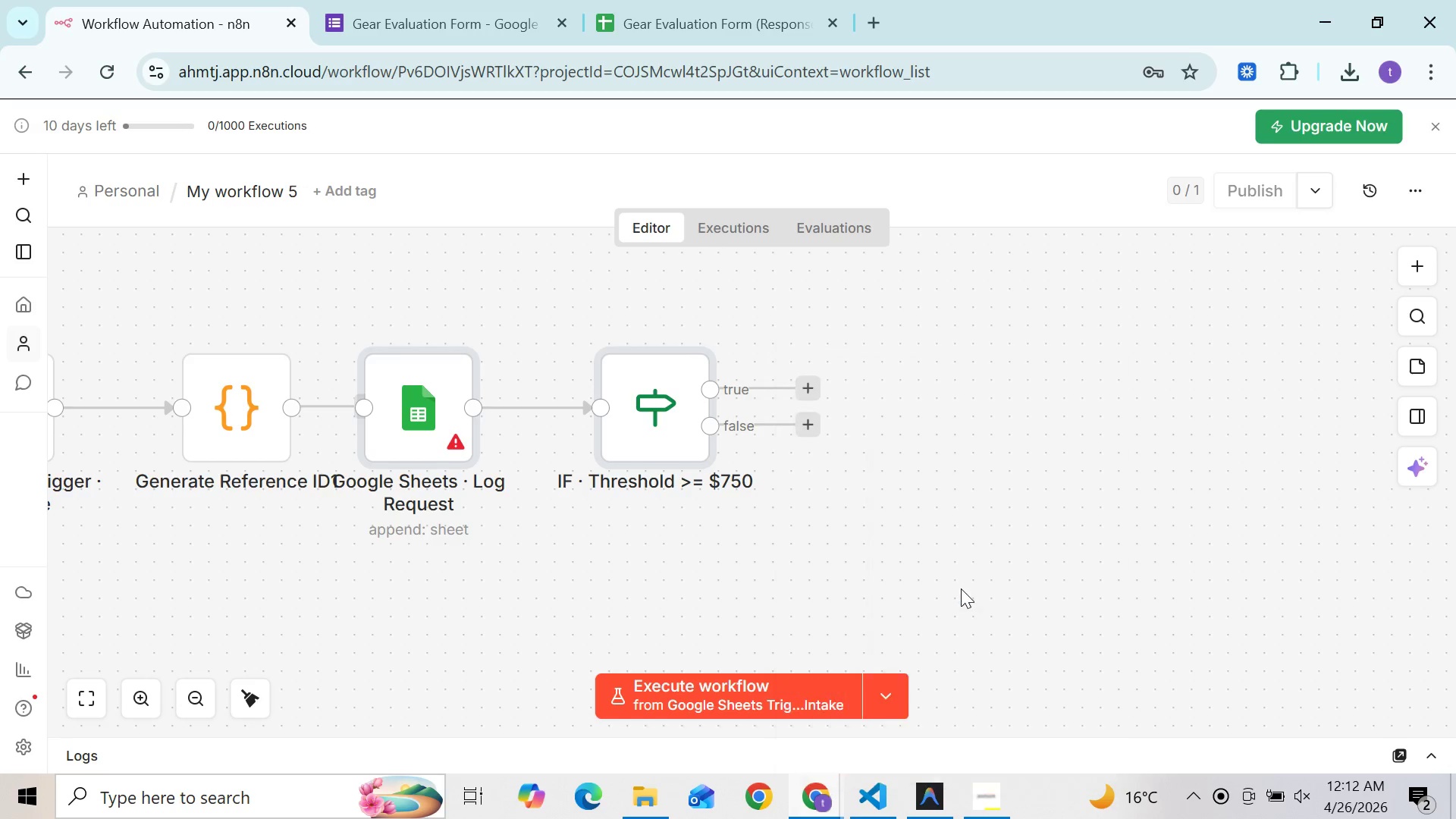 
key(Control+ControlLeft)
 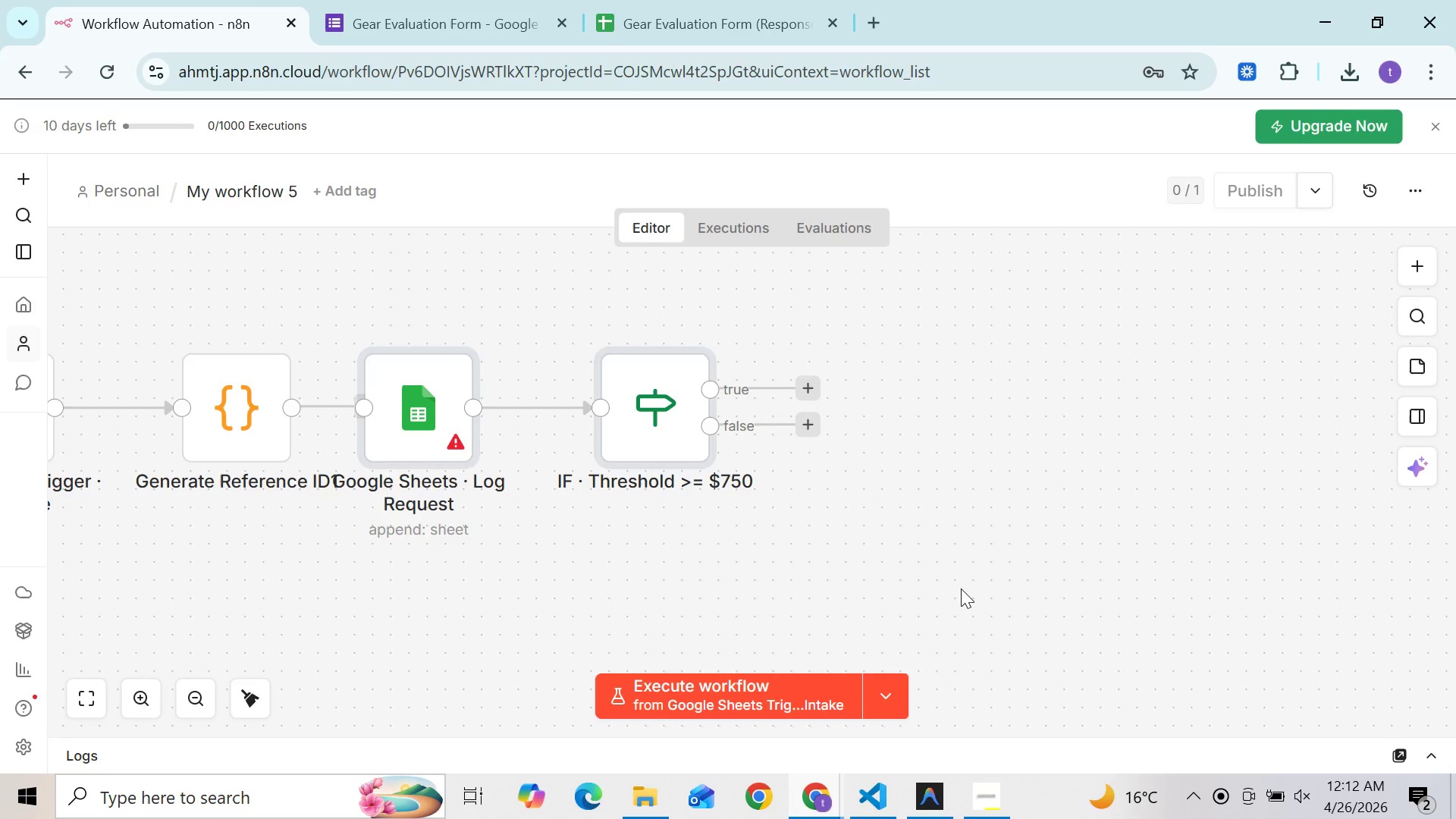 
key(Control+V)
 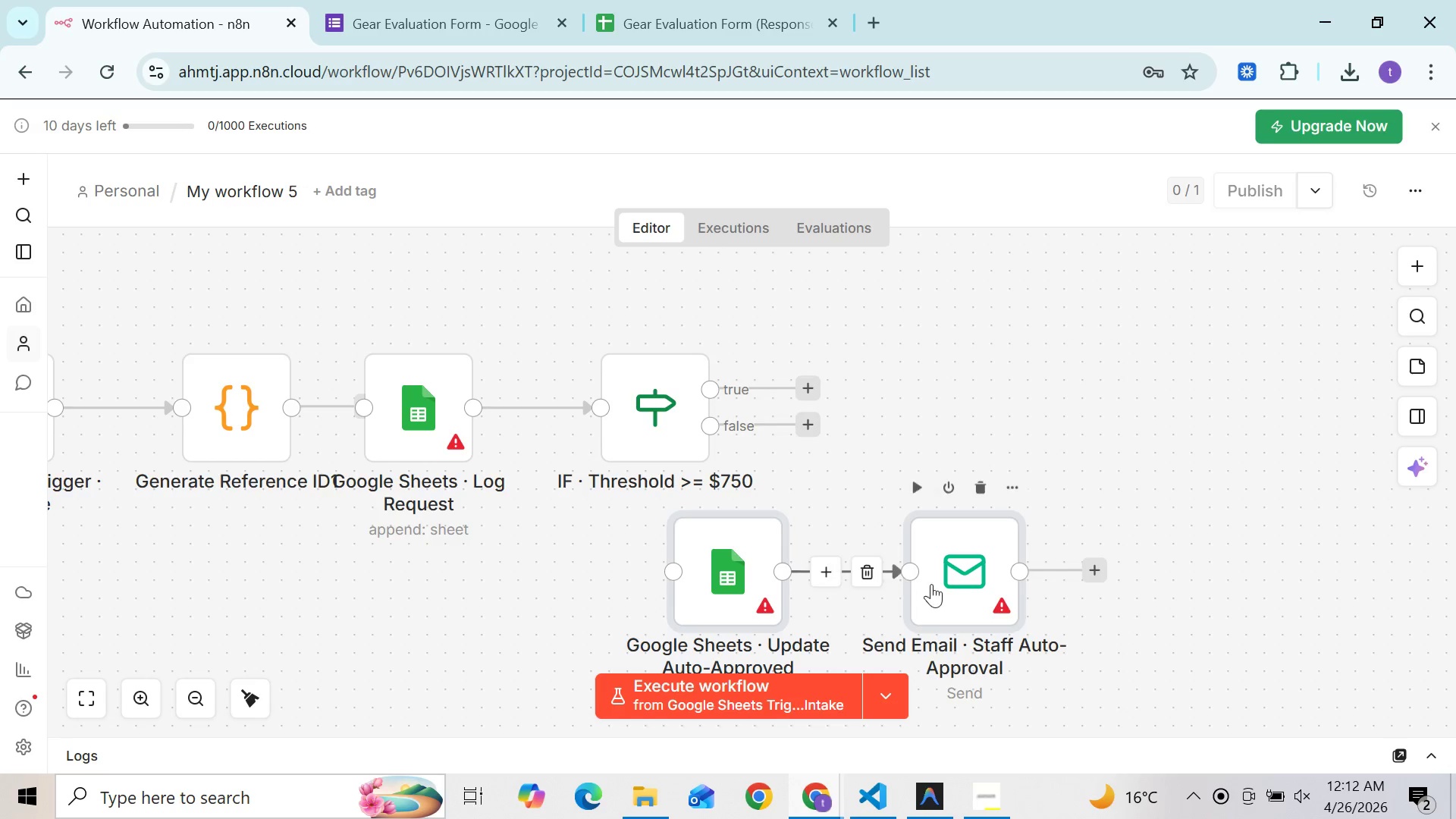 
left_click_drag(start_coordinate=[933, 584], to_coordinate=[1097, 532])
 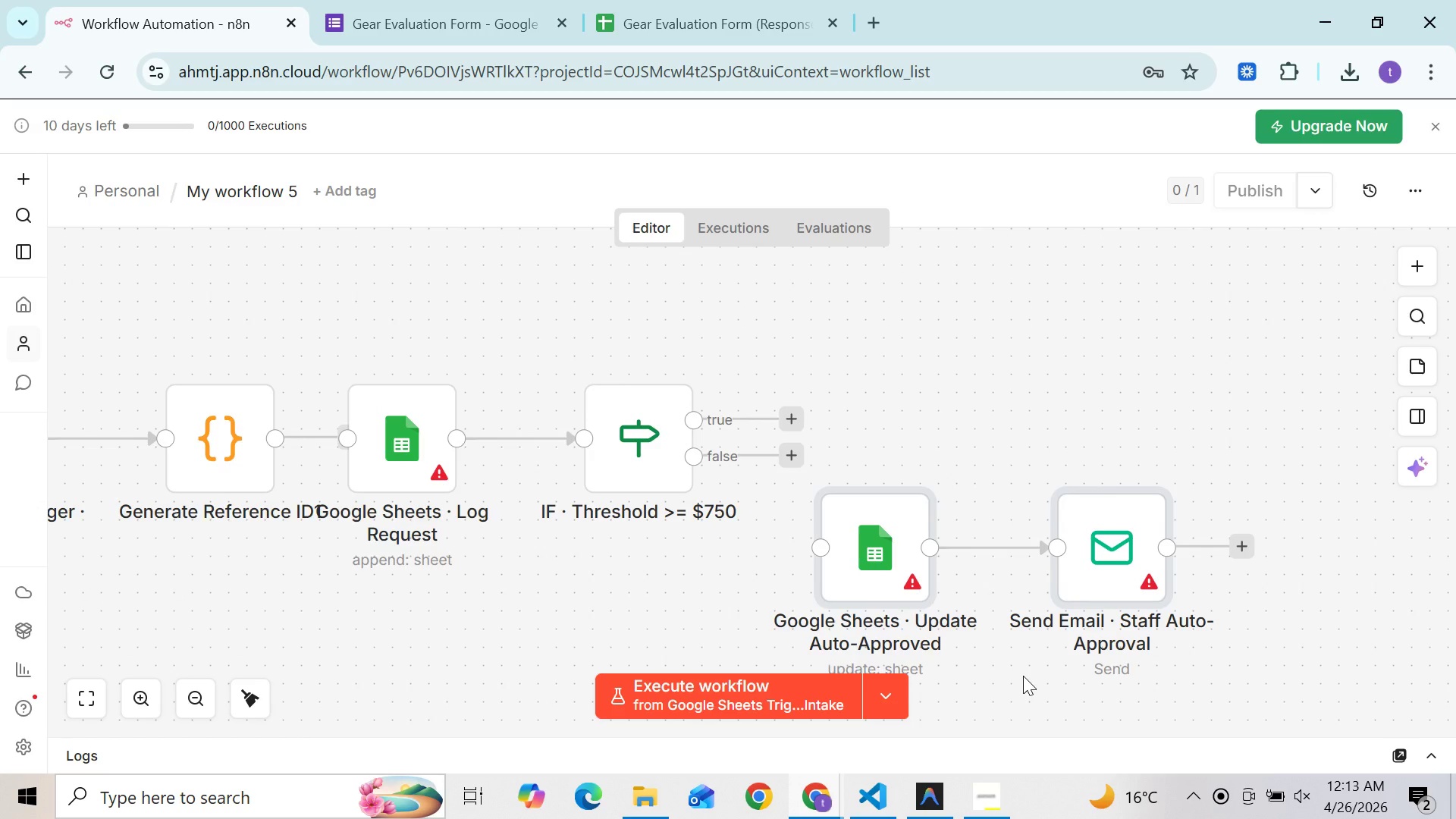 
wait(9.11)
 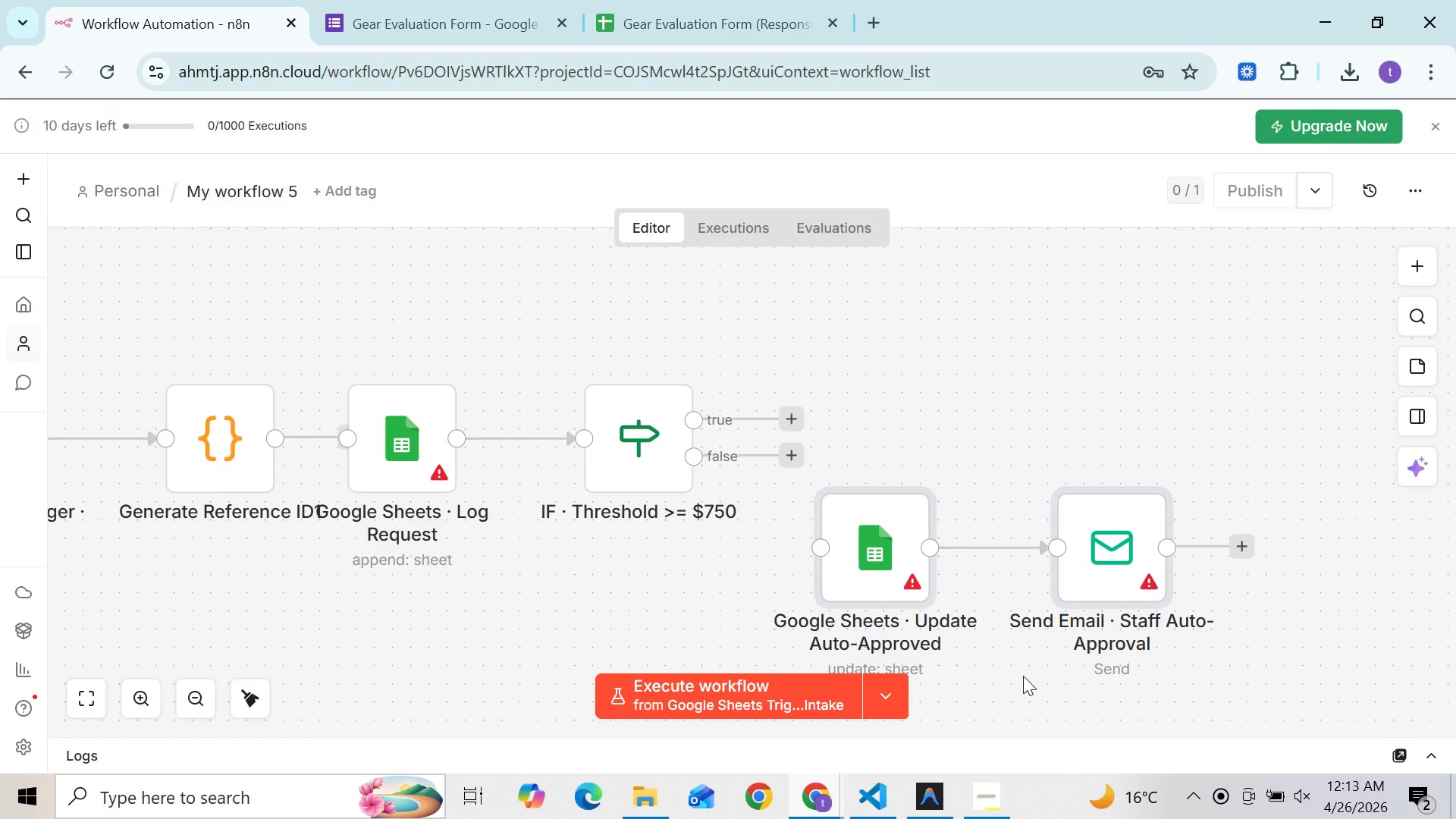 
key(Meta+V)
 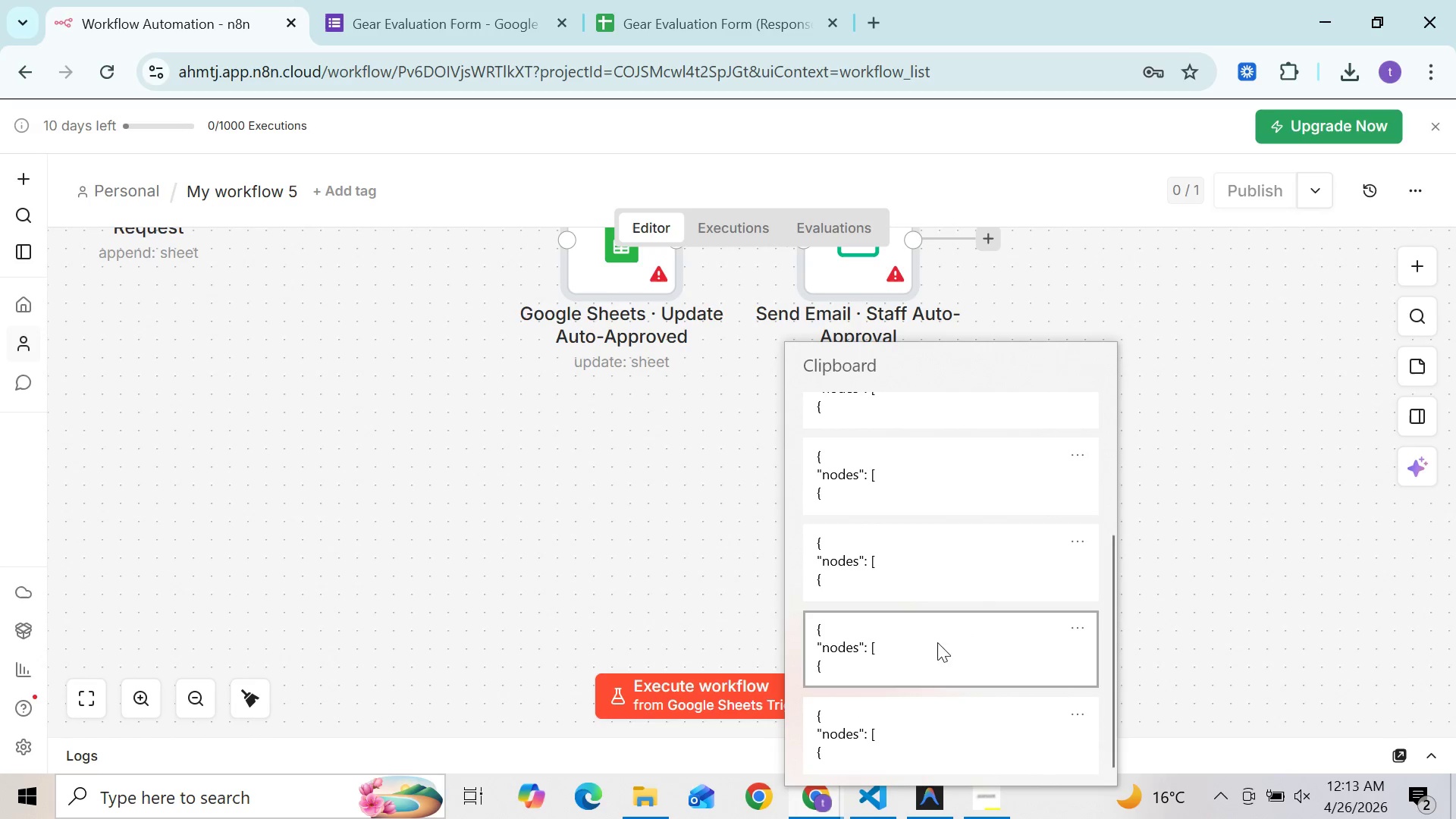 
left_click([954, 474])
 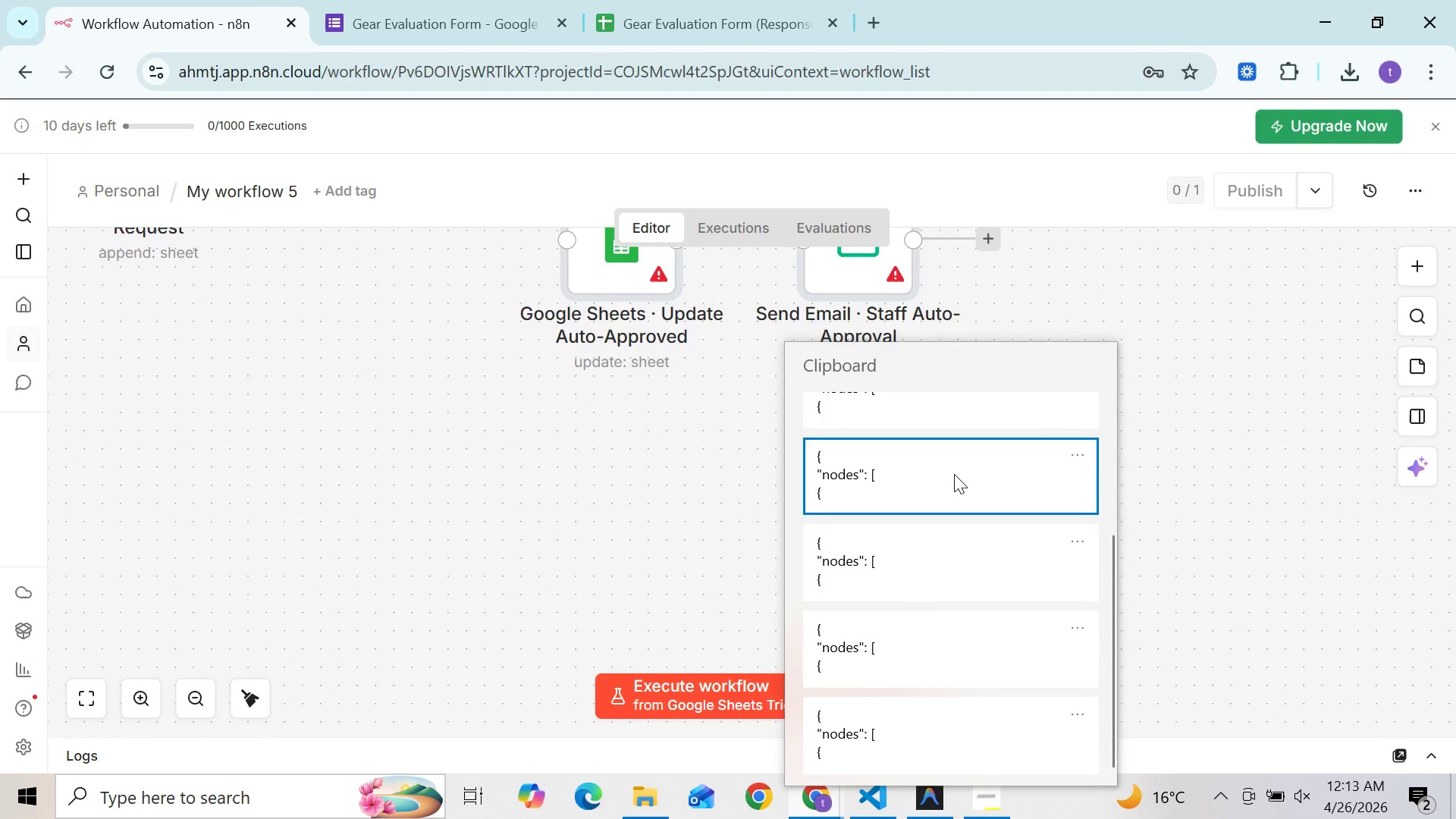 
key(Control+ControlLeft)
 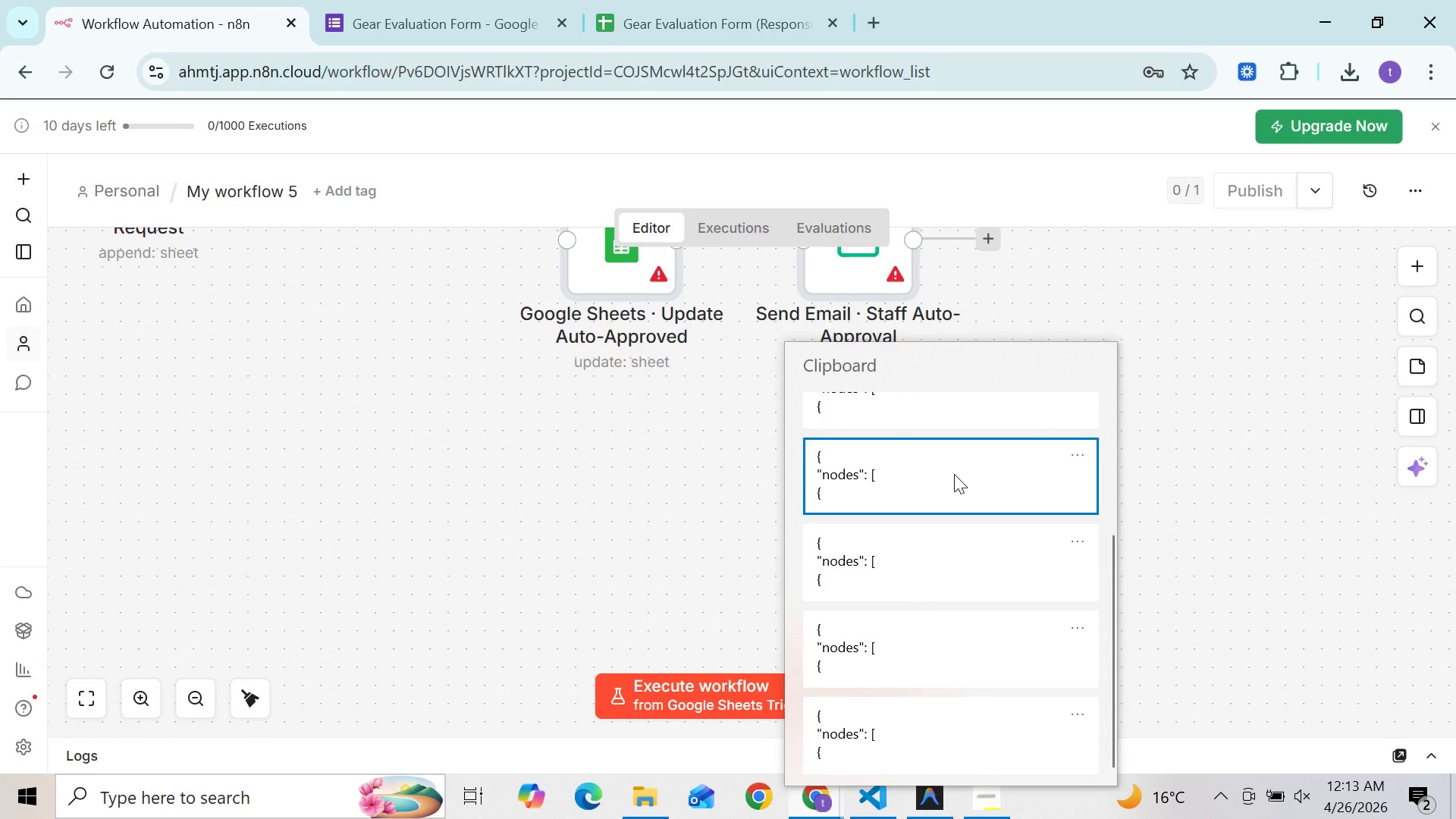 
hold_key(key=V, duration=9.48)
 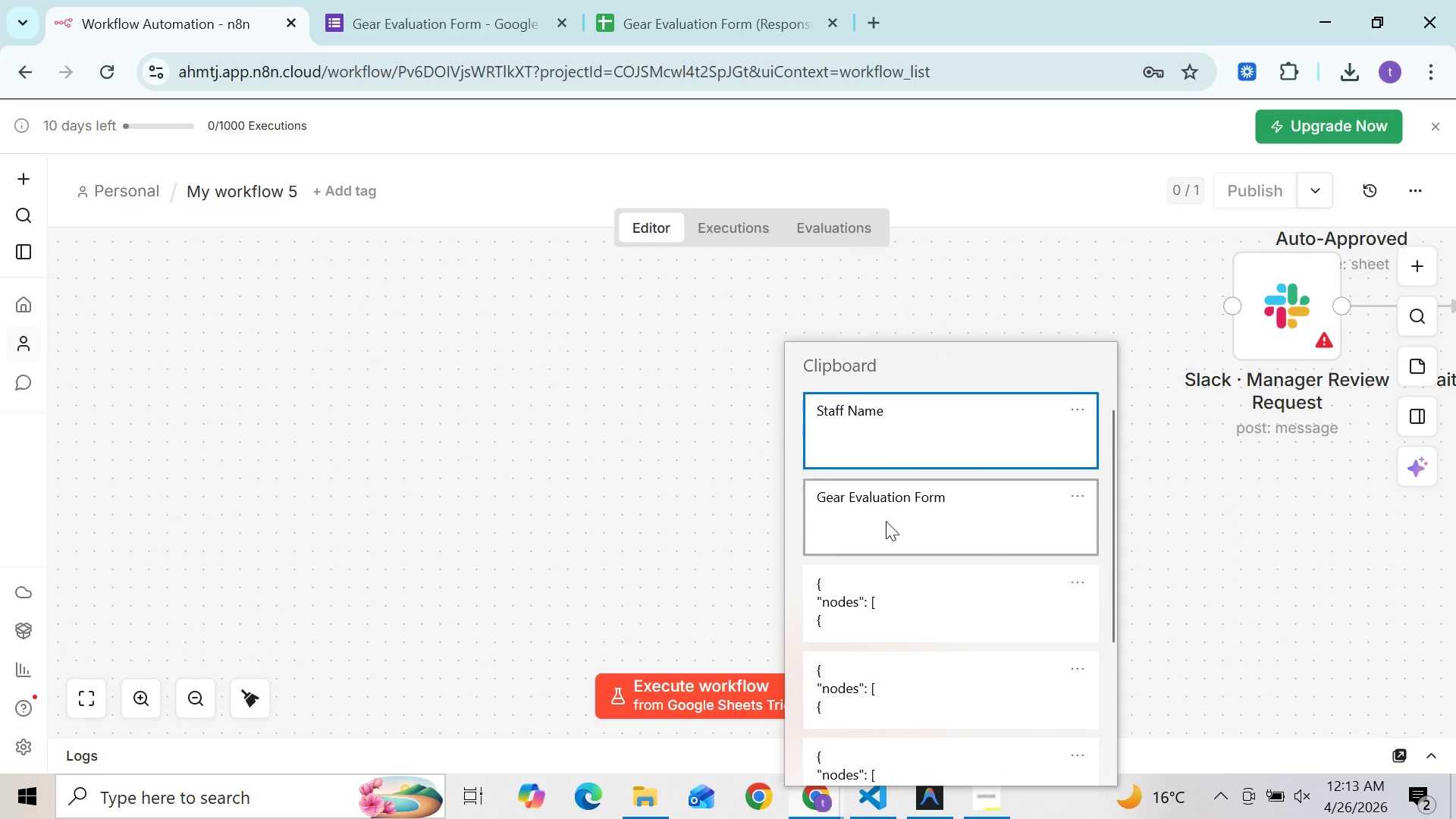 
left_click_drag(start_coordinate=[1015, 462], to_coordinate=[1294, 486])
 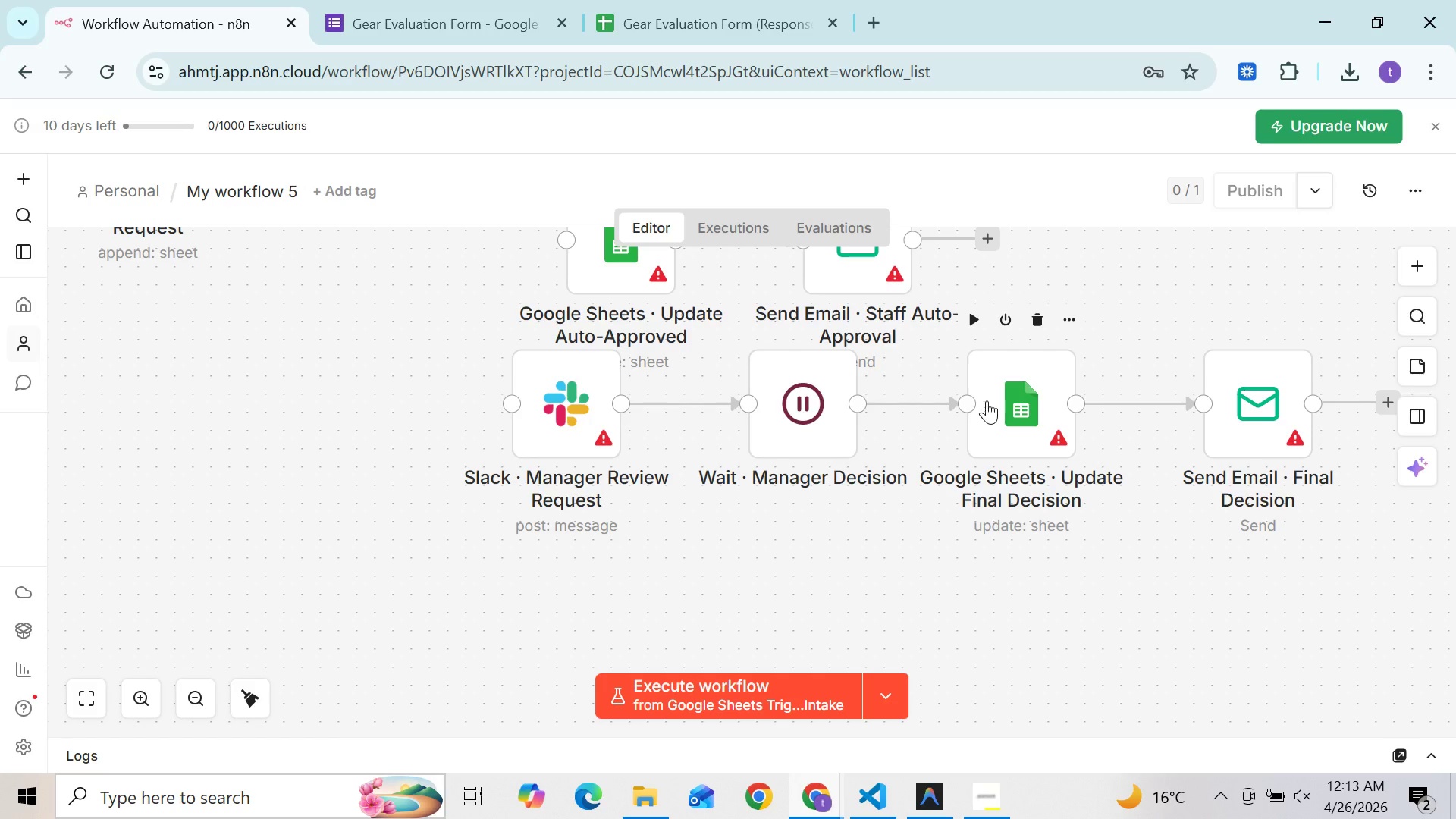 
left_click_drag(start_coordinate=[990, 400], to_coordinate=[1016, 406])
 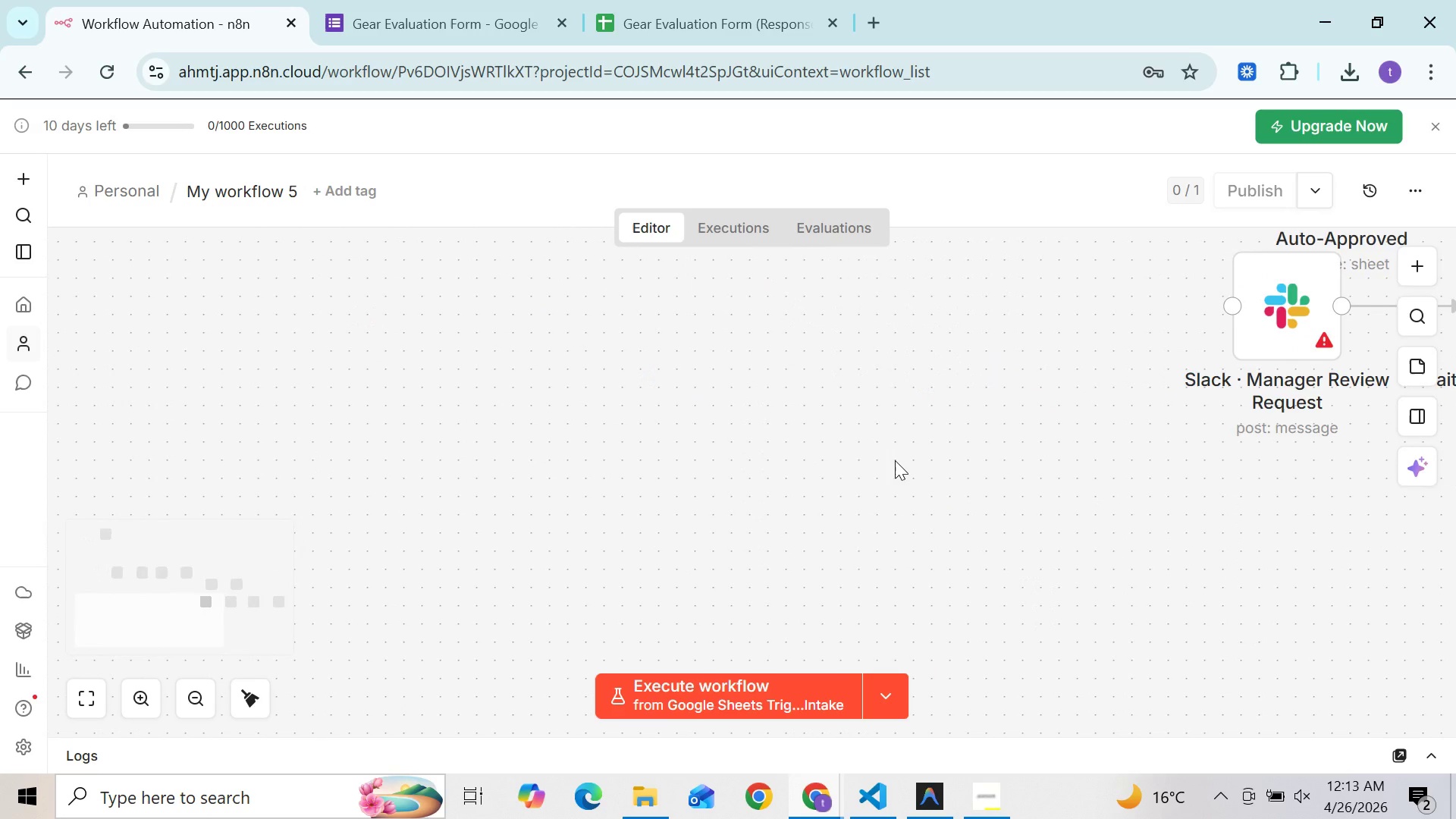 
hold_key(key=MetaLeft, duration=0.42)
 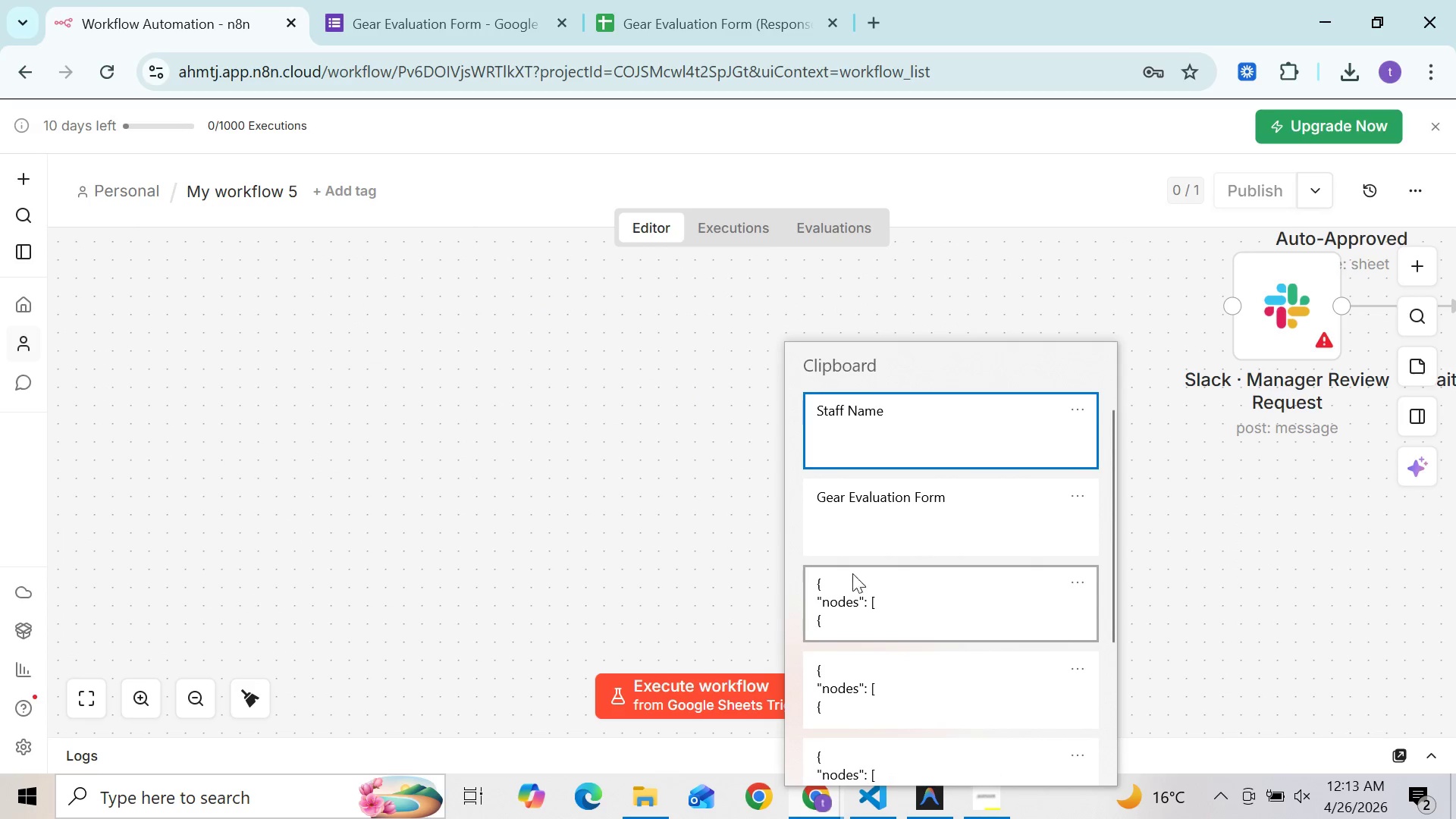 
left_click([845, 582])
 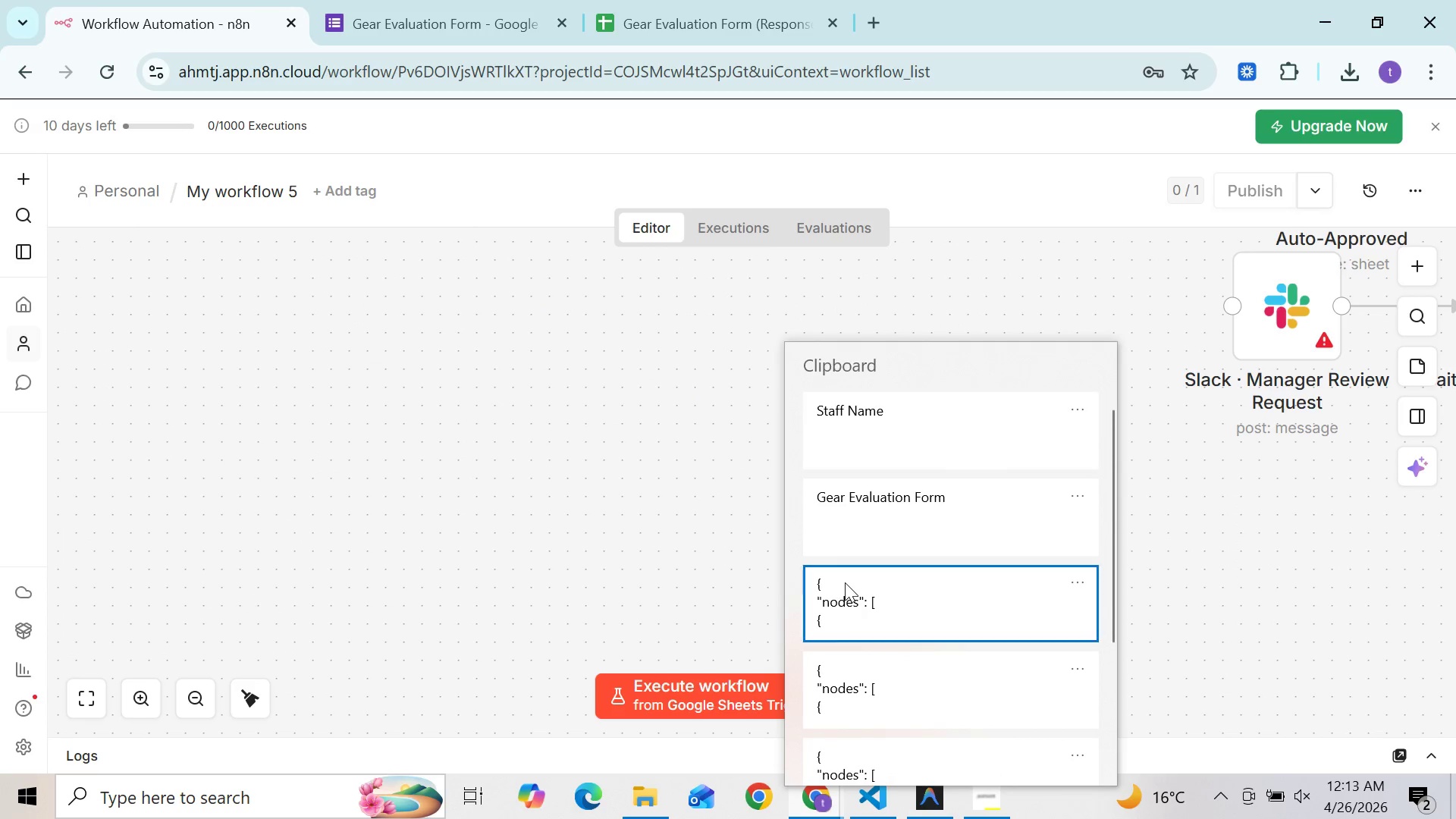 
key(Control+ControlLeft)
 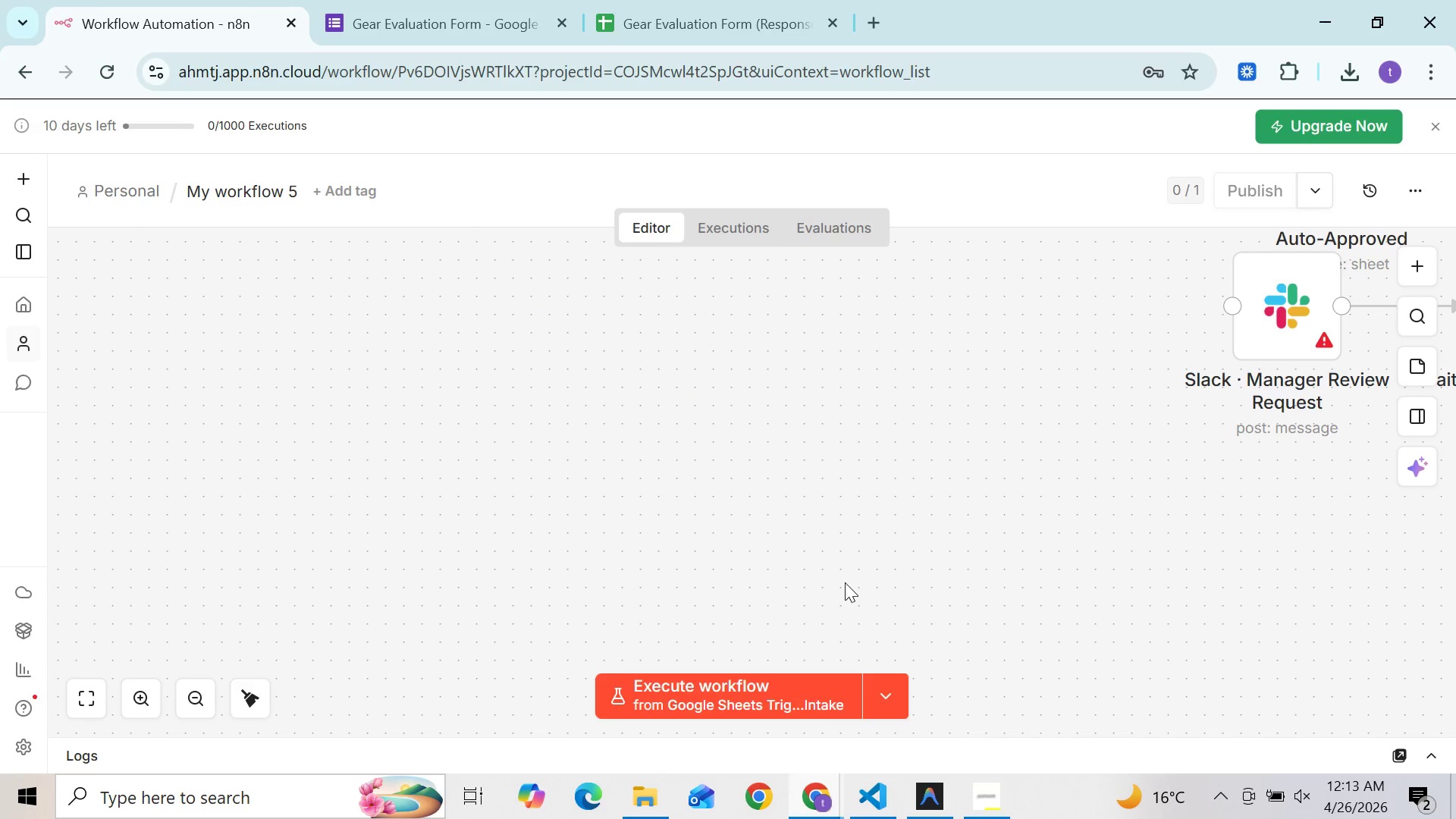 
hold_key(key=V, duration=22.64)
 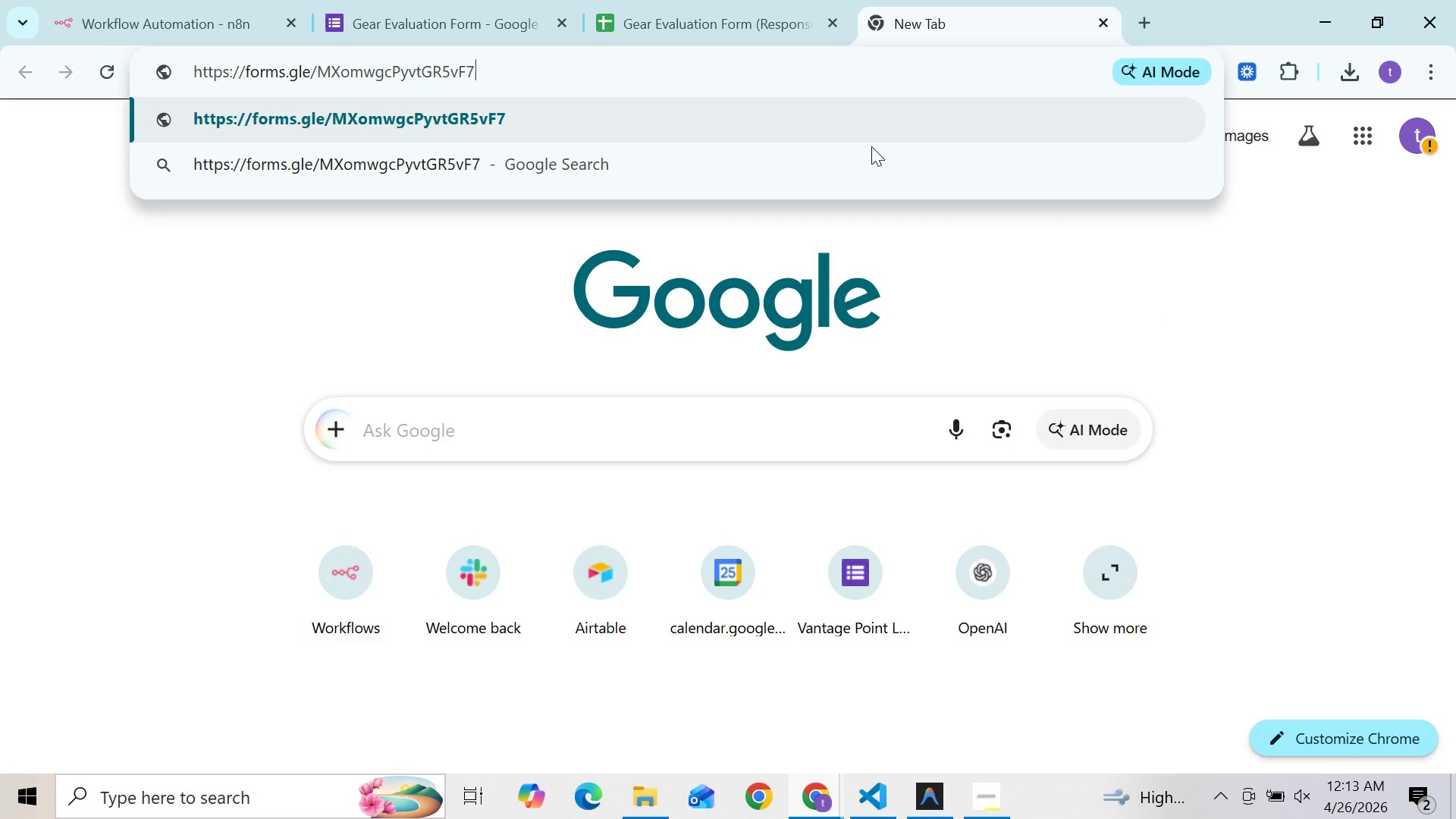 
left_click_drag(start_coordinate=[940, 487], to_coordinate=[550, 595])
 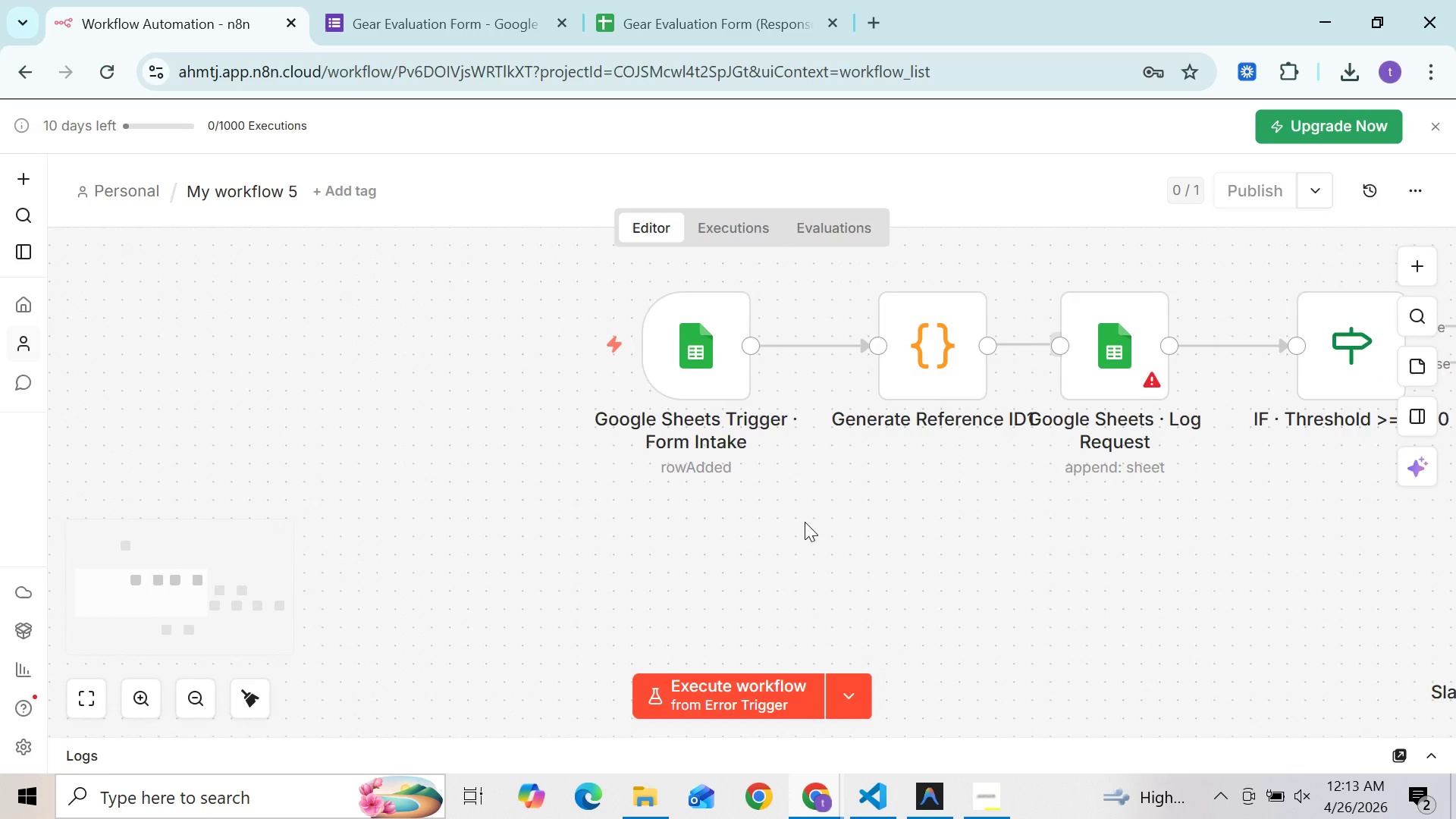 
left_click([403, 19])
 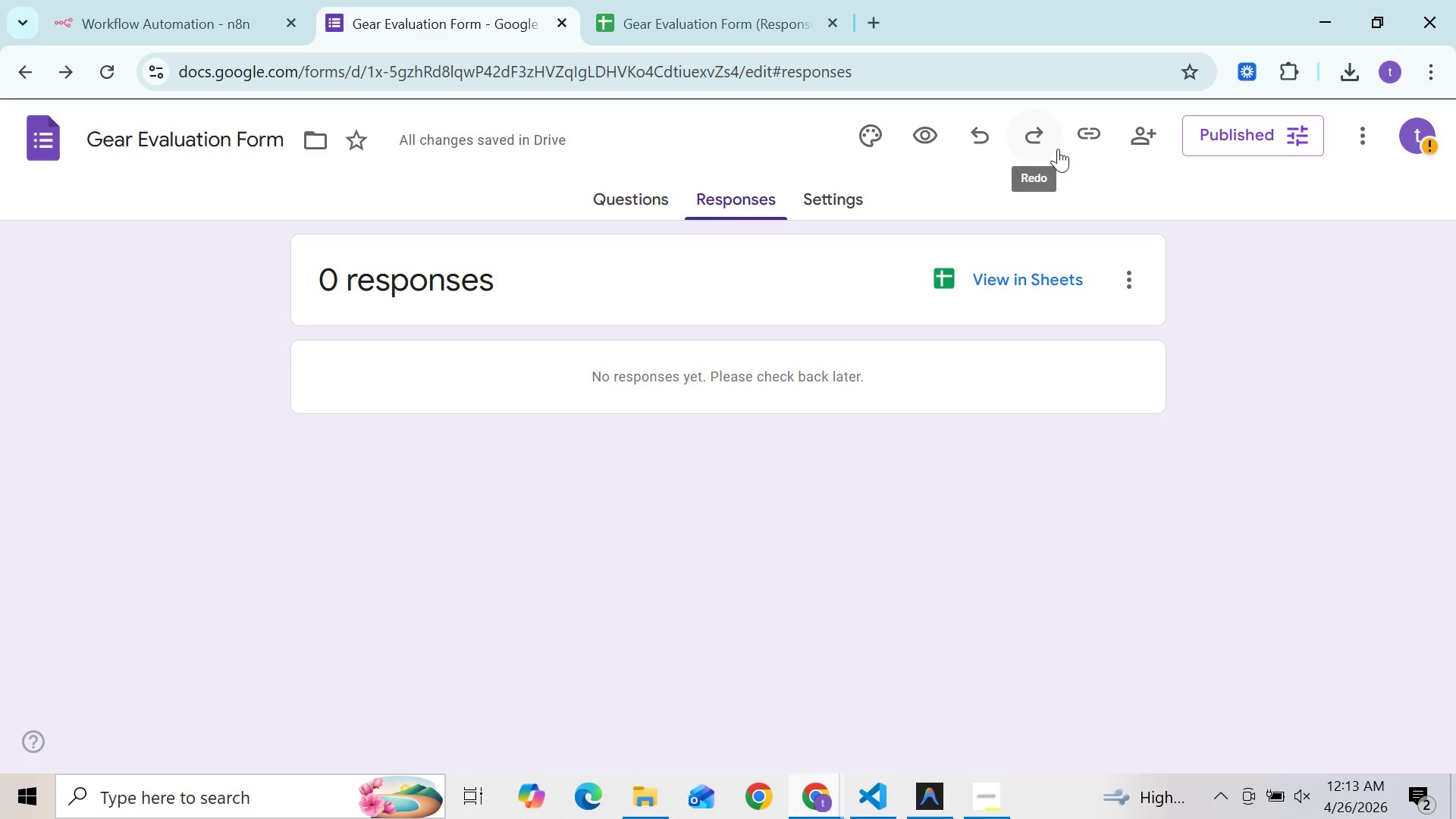 
left_click([1099, 137])
 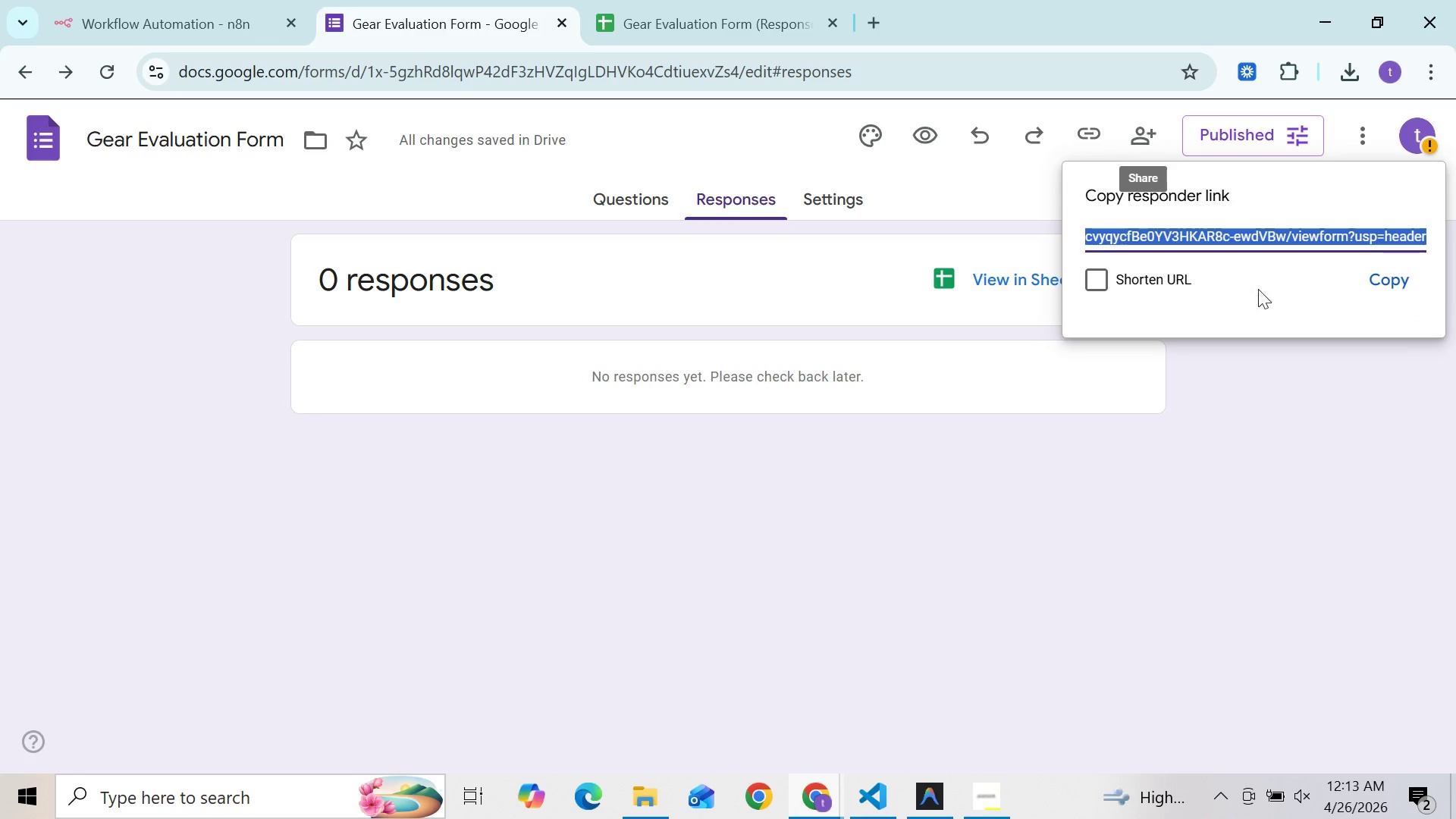 
left_click([1100, 268])
 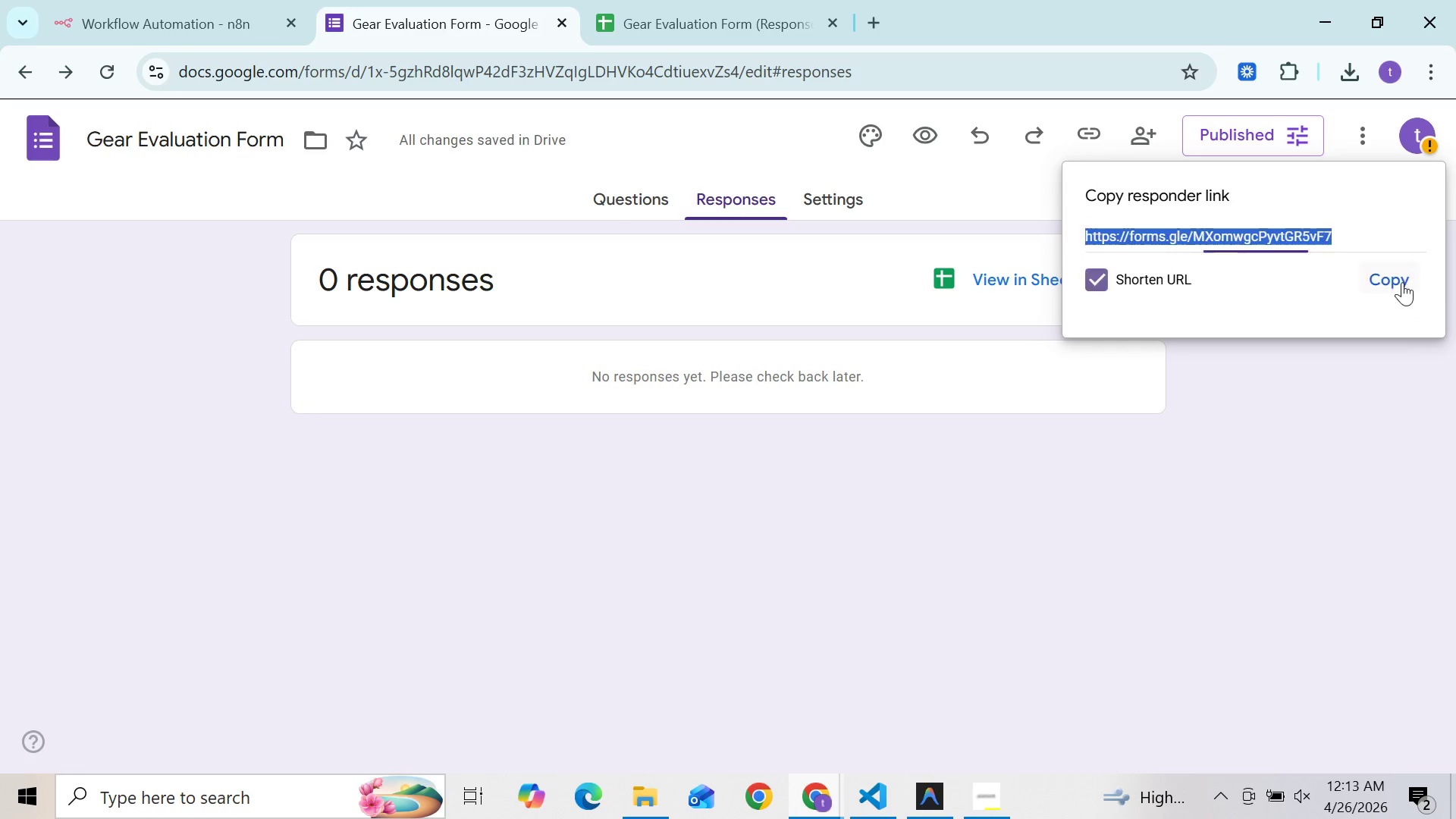 
left_click([1397, 280])
 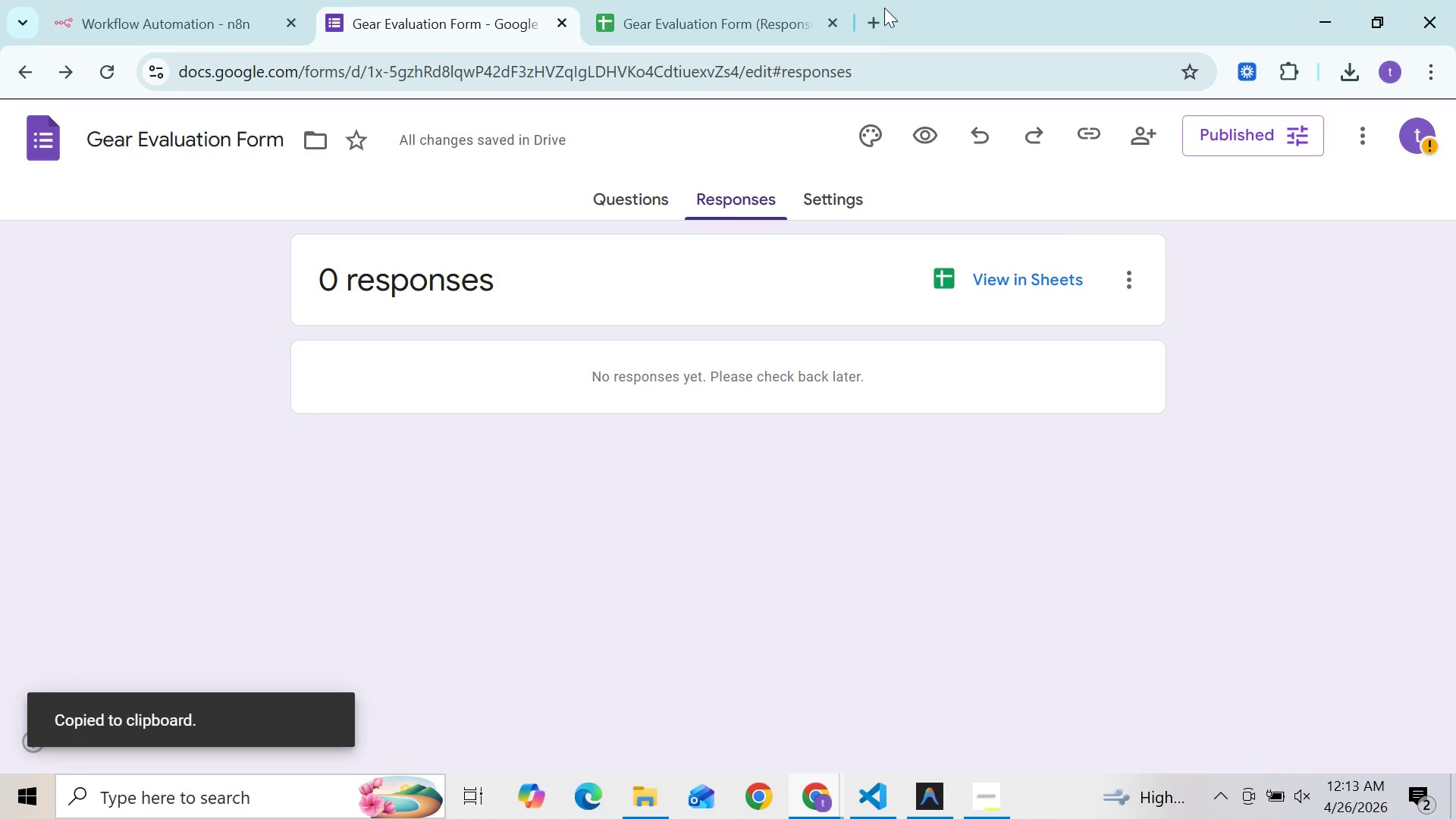 
left_click([879, 17])
 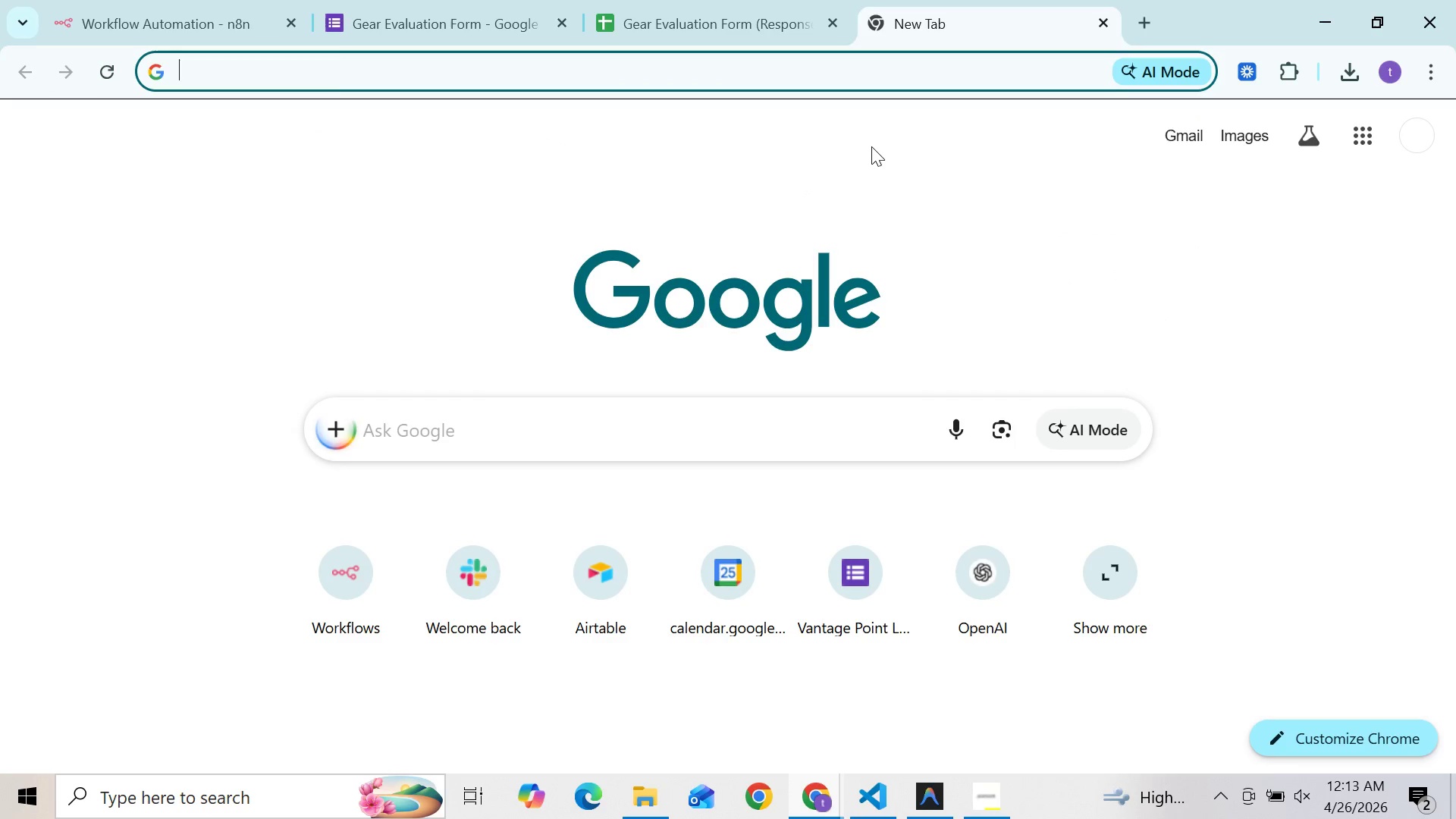 
hold_key(key=ControlLeft, duration=0.56)
 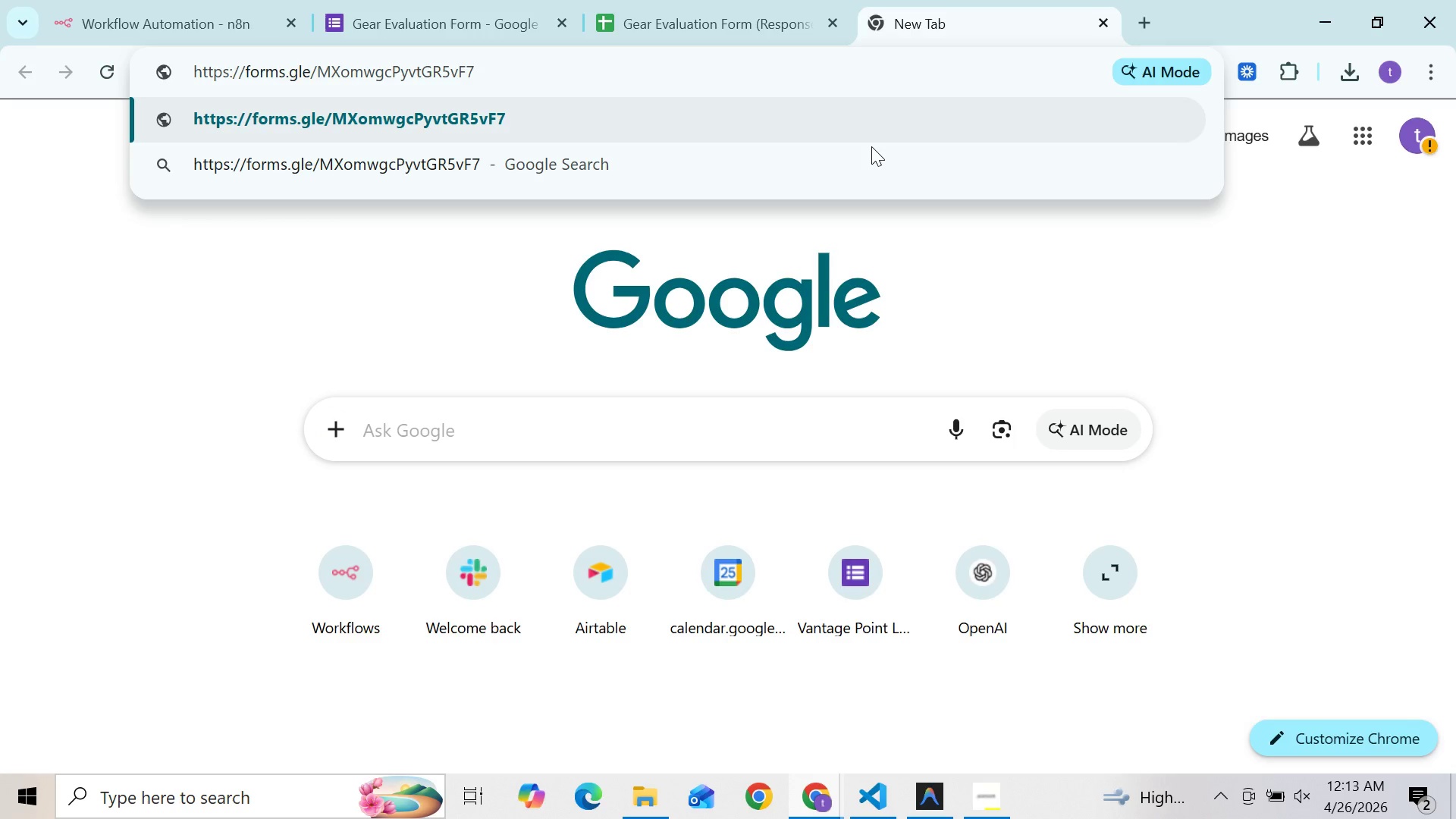 
key(Enter)
 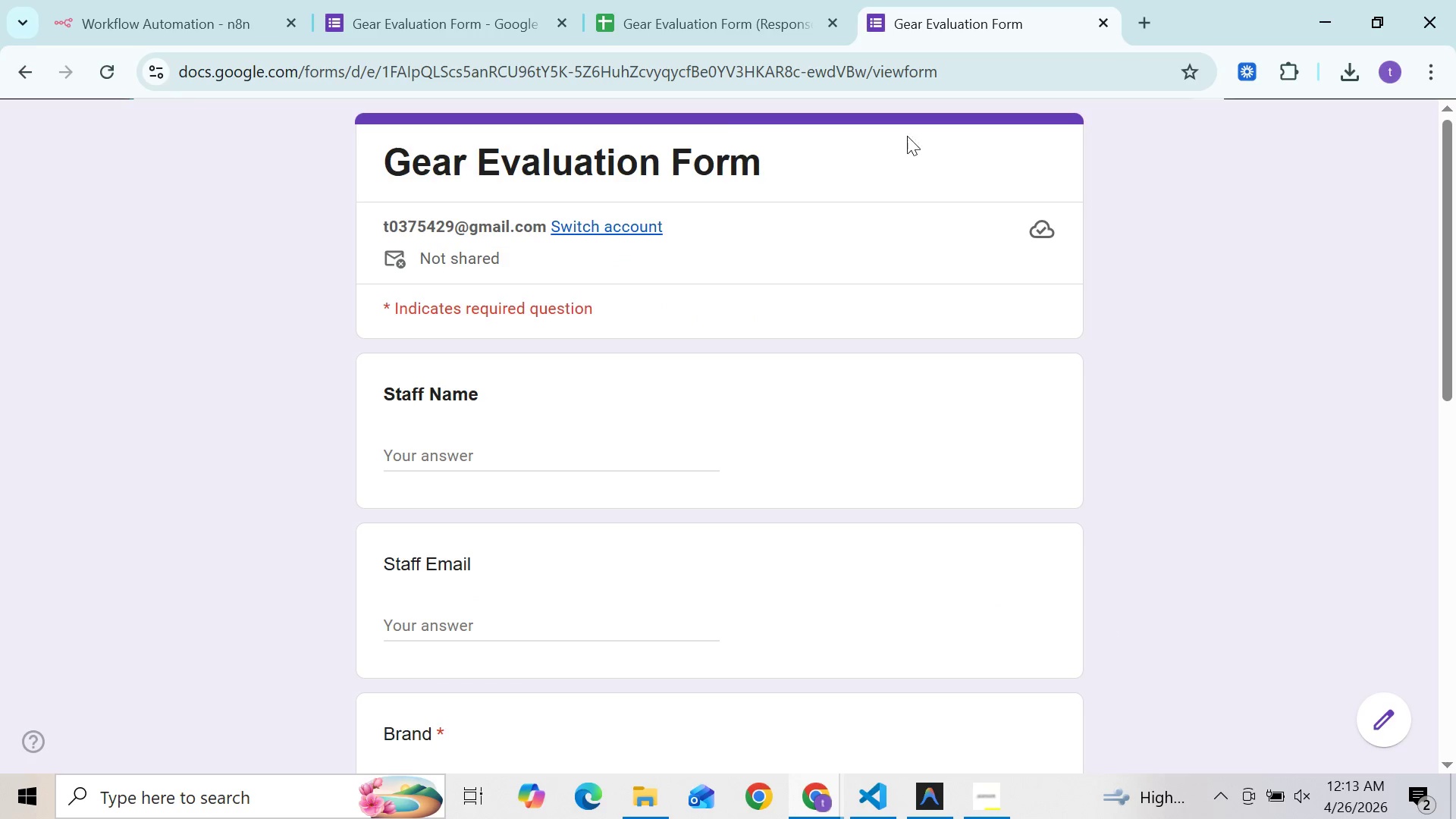 
left_click([1392, 31])
 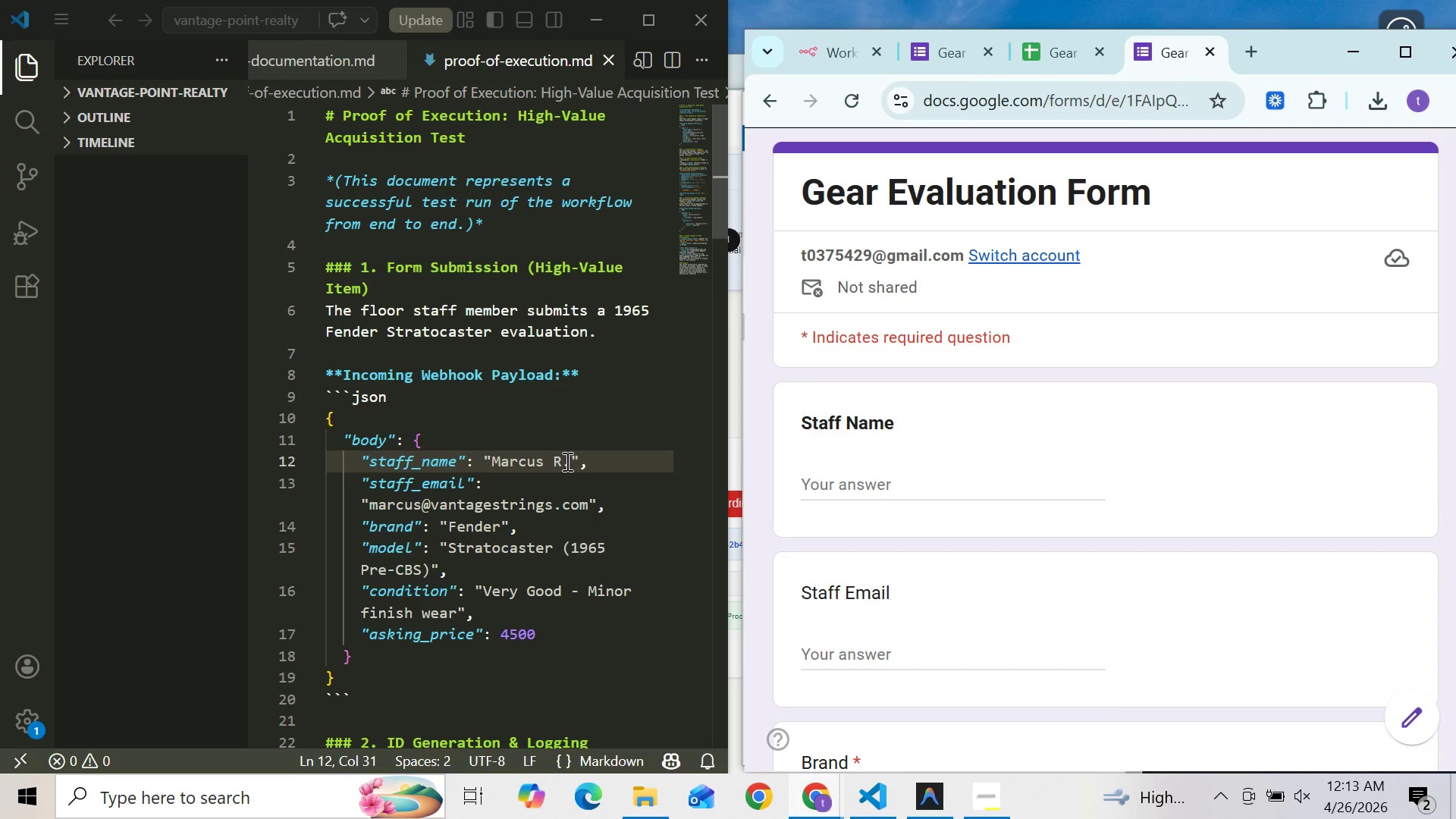 
left_click_drag(start_coordinate=[569, 460], to_coordinate=[490, 460])
 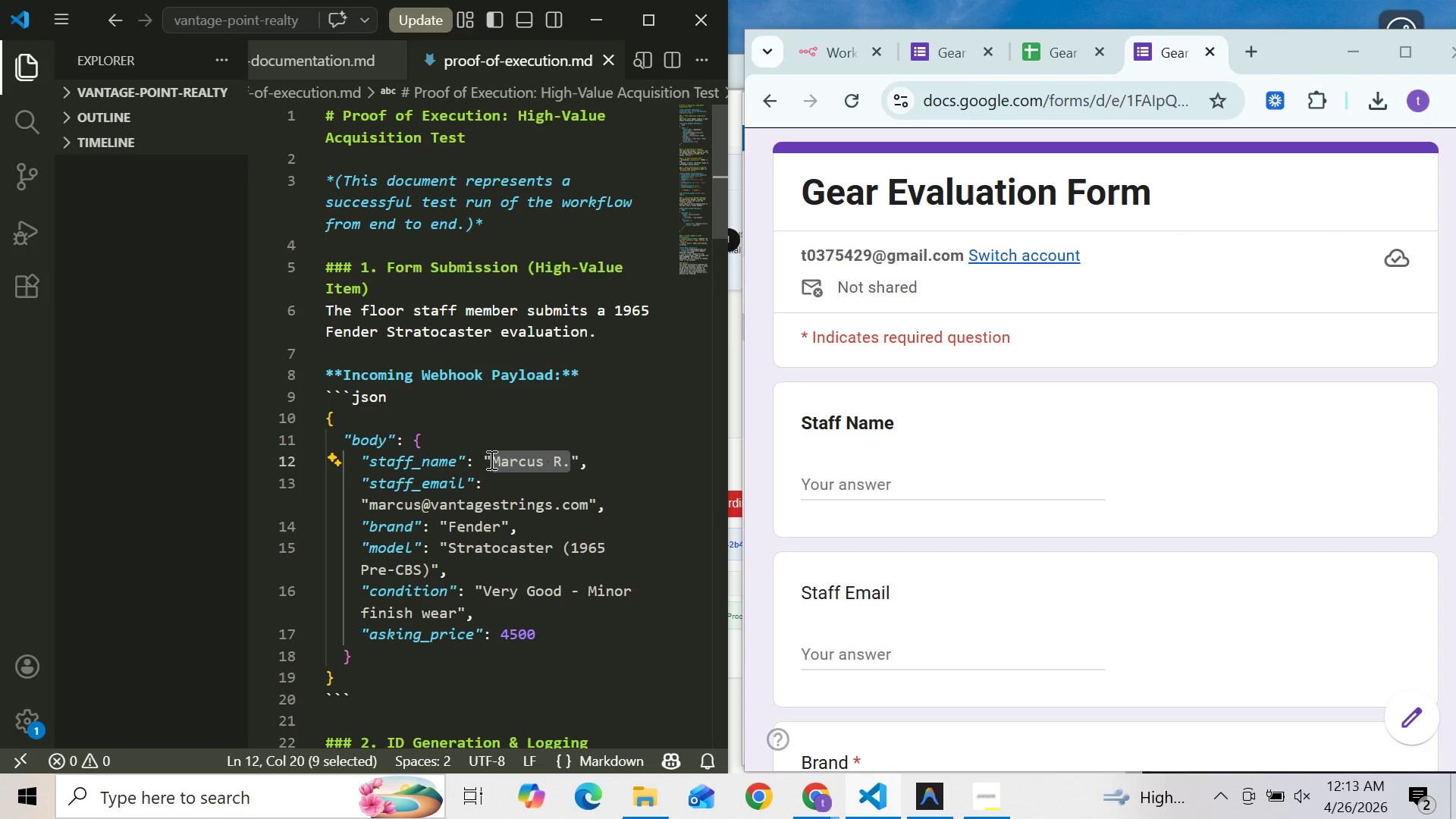 
key(Control+C)
 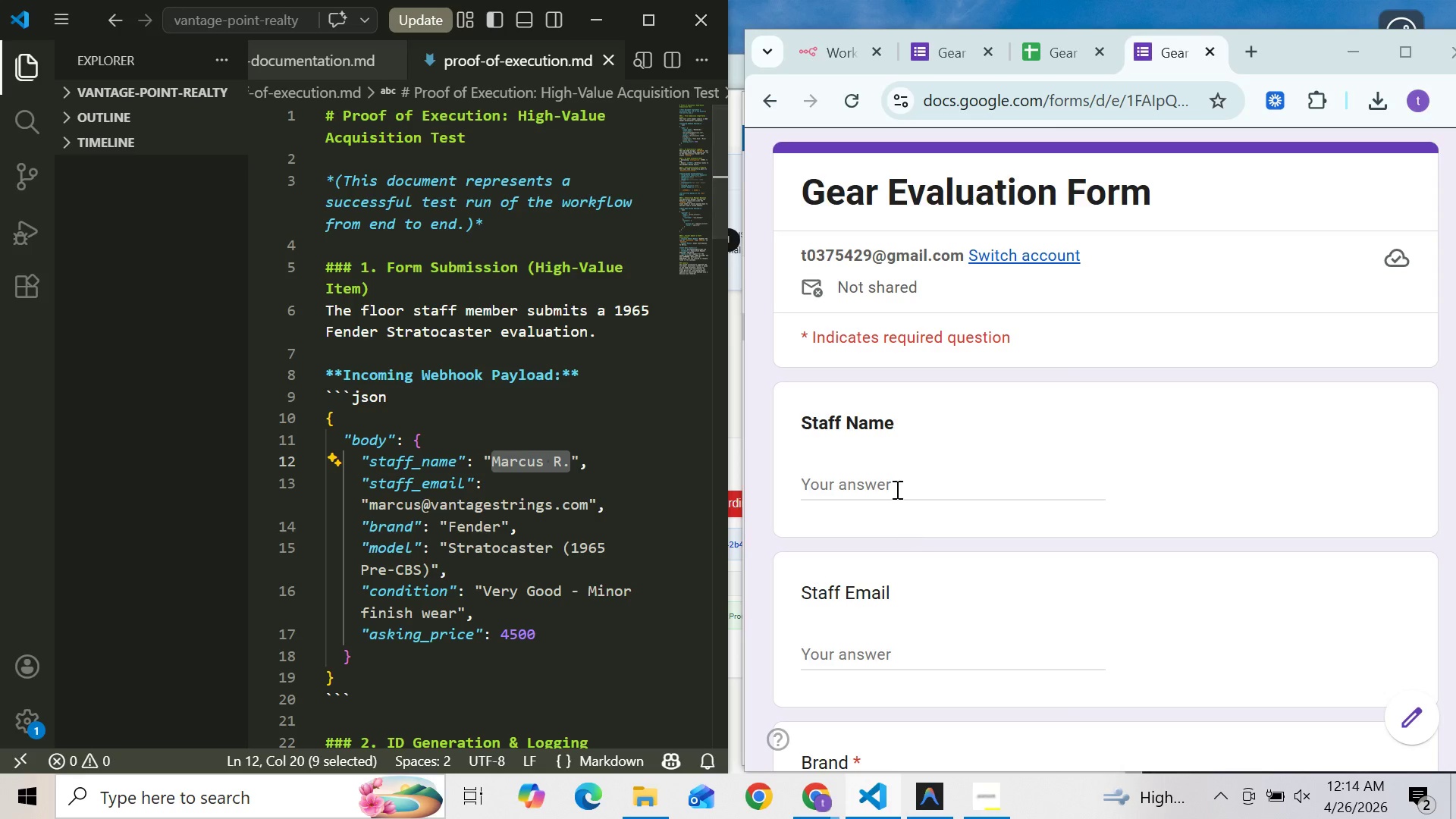 
left_click([896, 487])